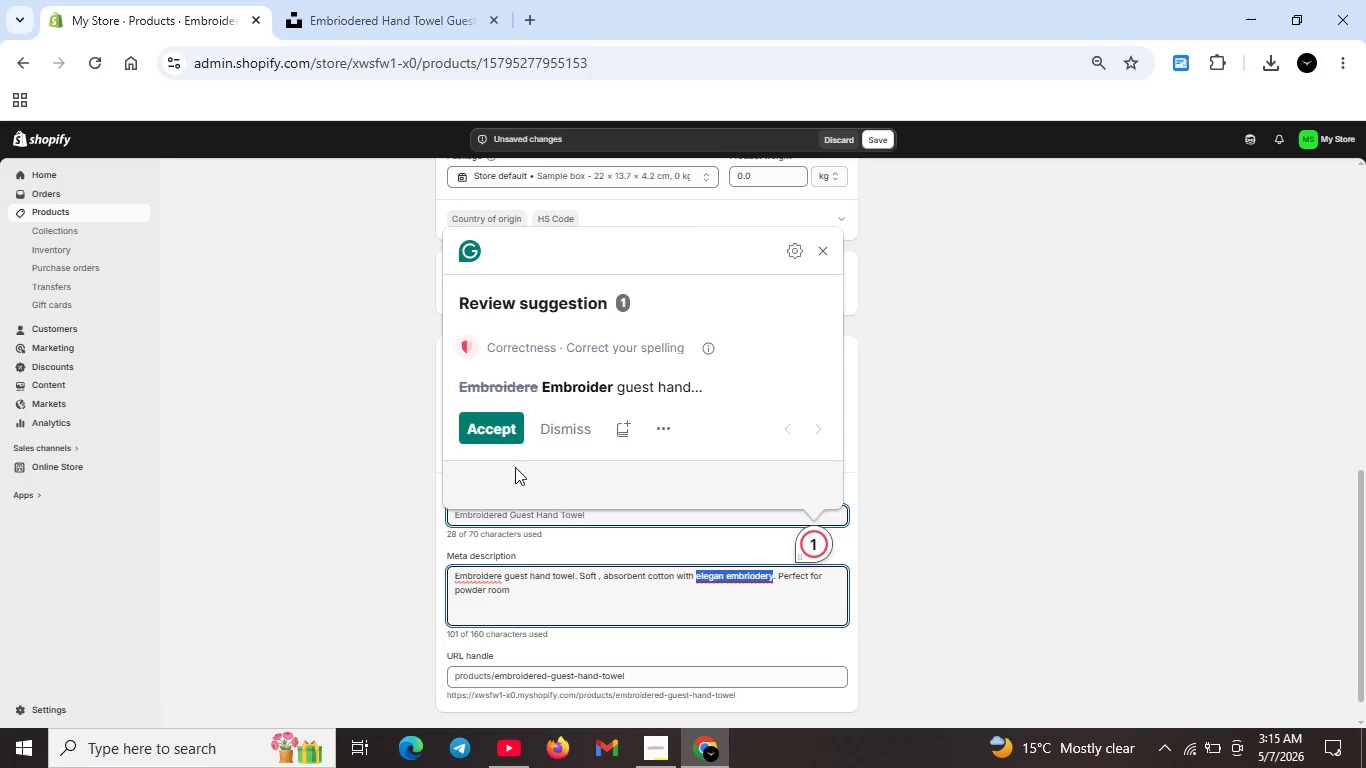 
key(Unknown)
 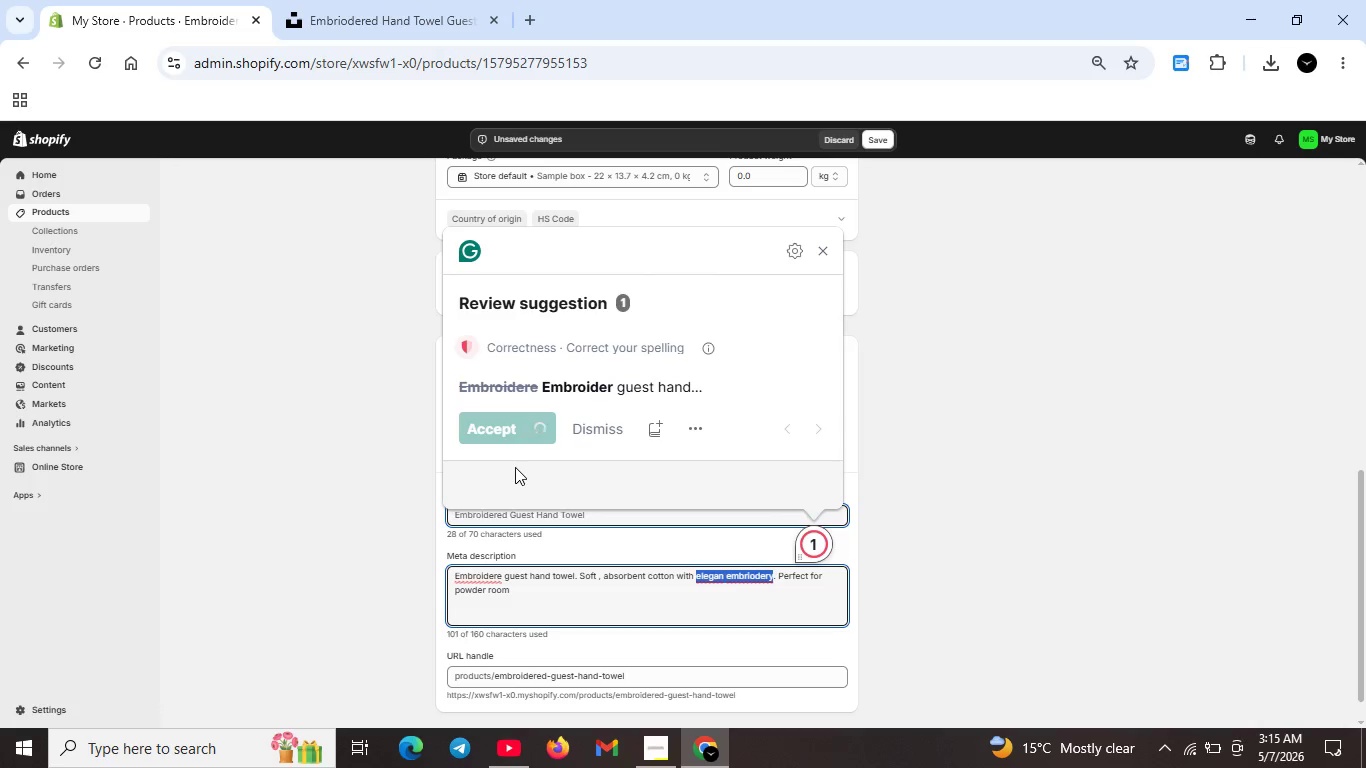 
key(Unknown)
 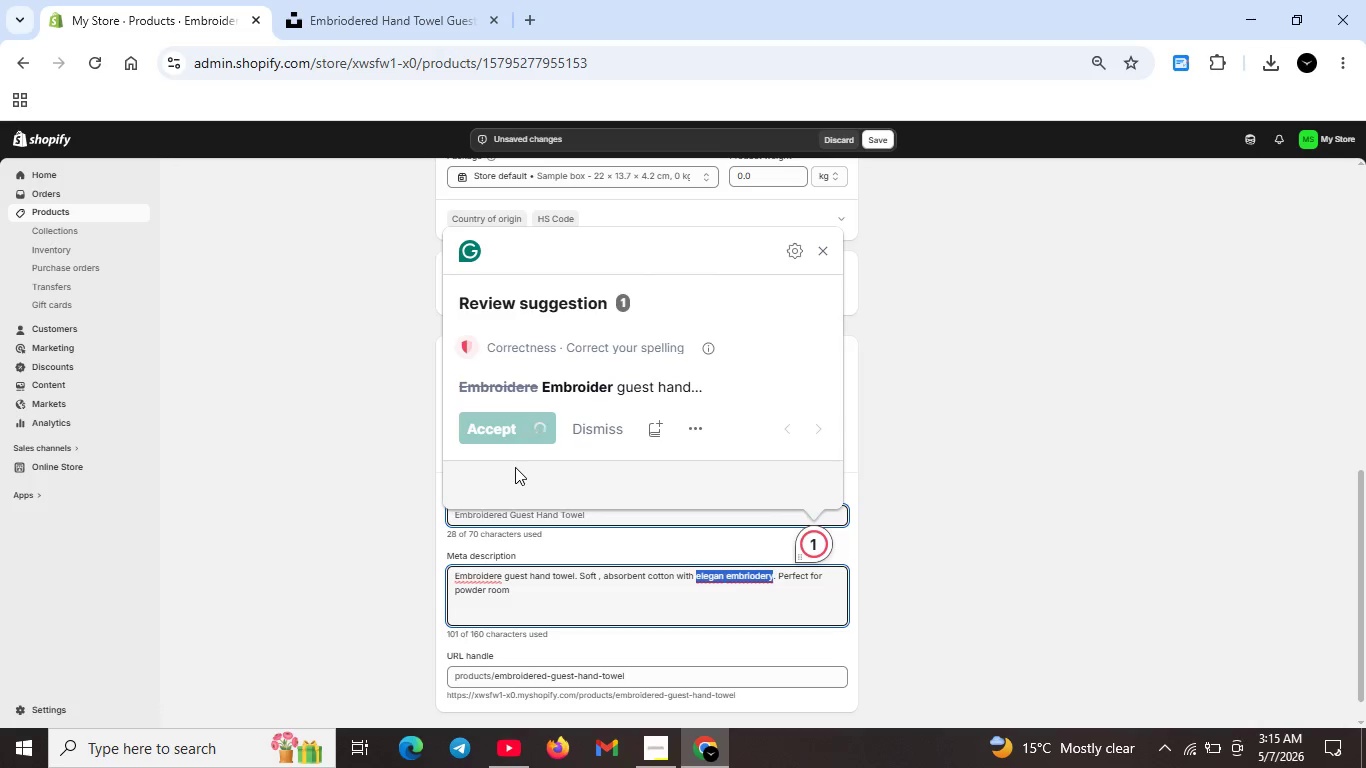 
left_click([493, 436])
 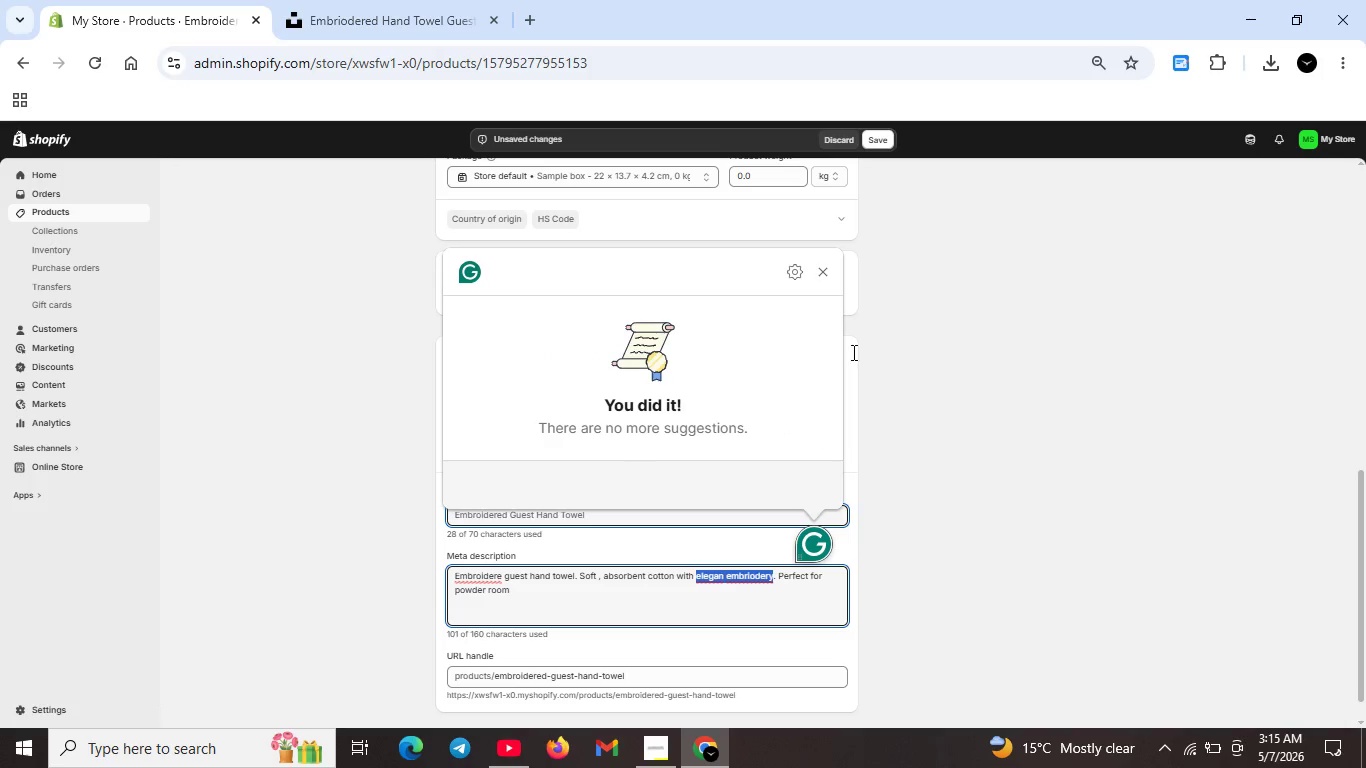 
key(Unknown)
 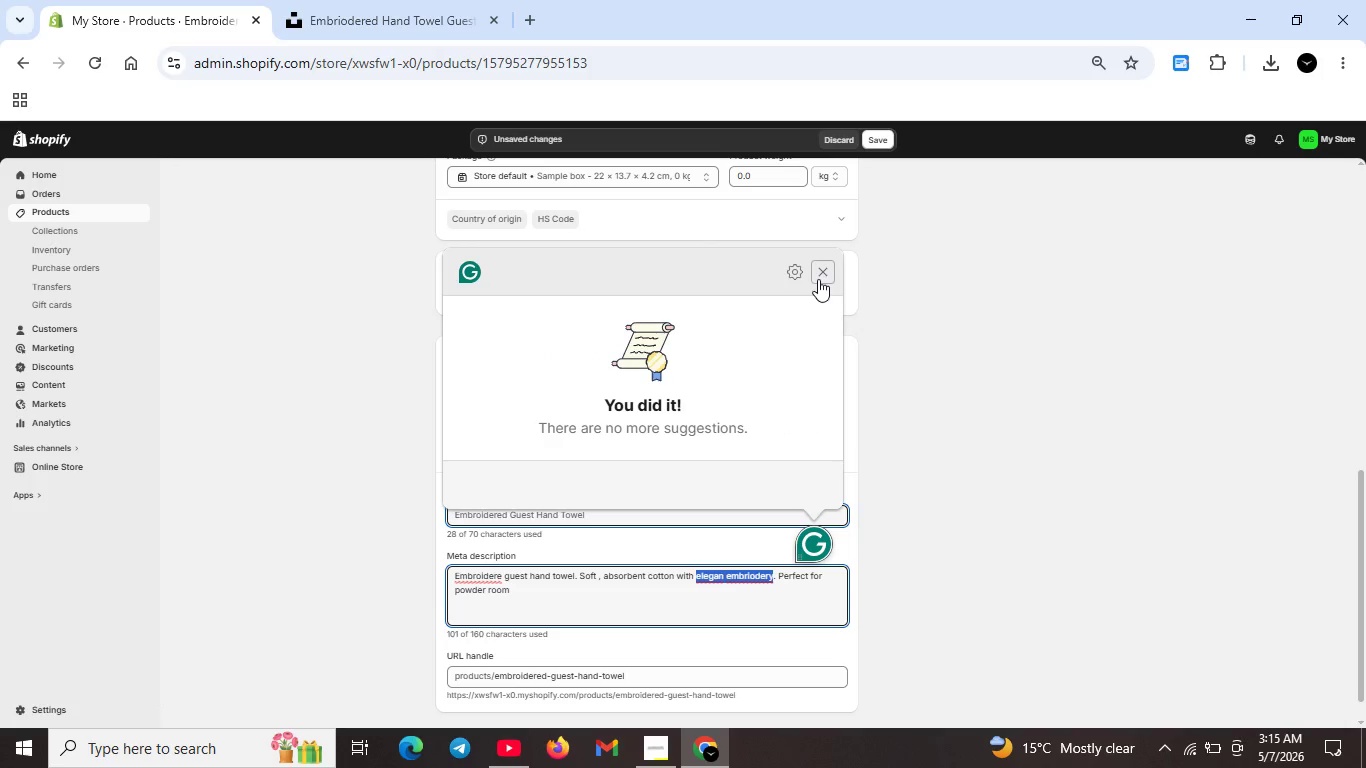 
key(Unknown)
 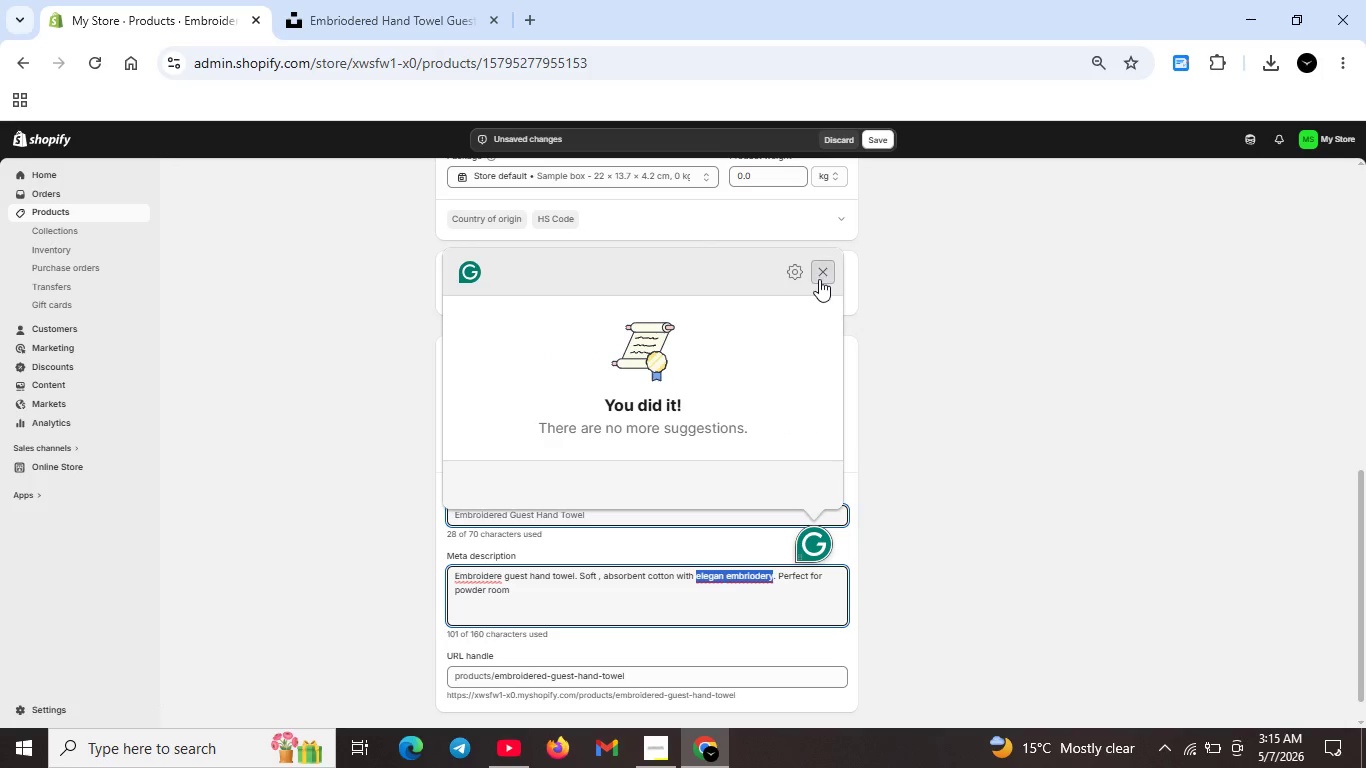 
key(Unknown)
 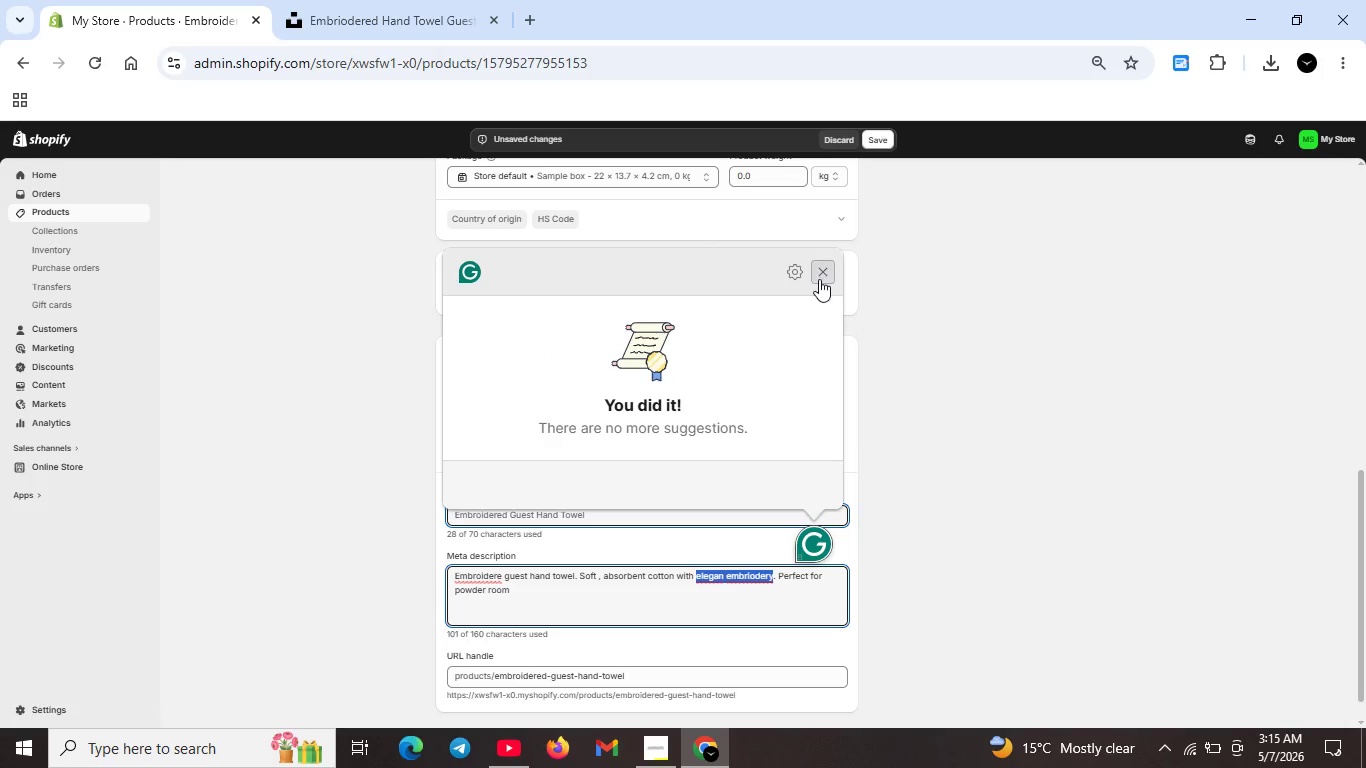 
key(Unknown)
 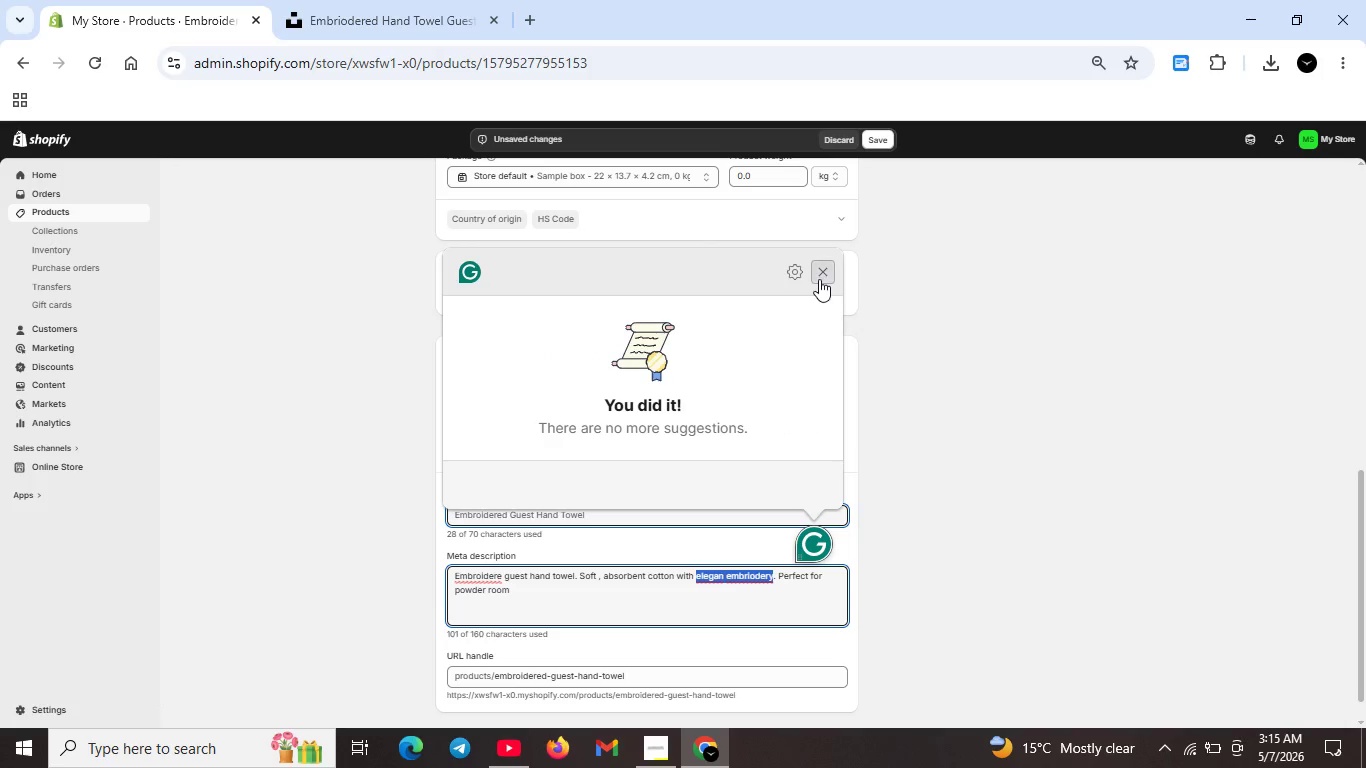 
key(Unknown)
 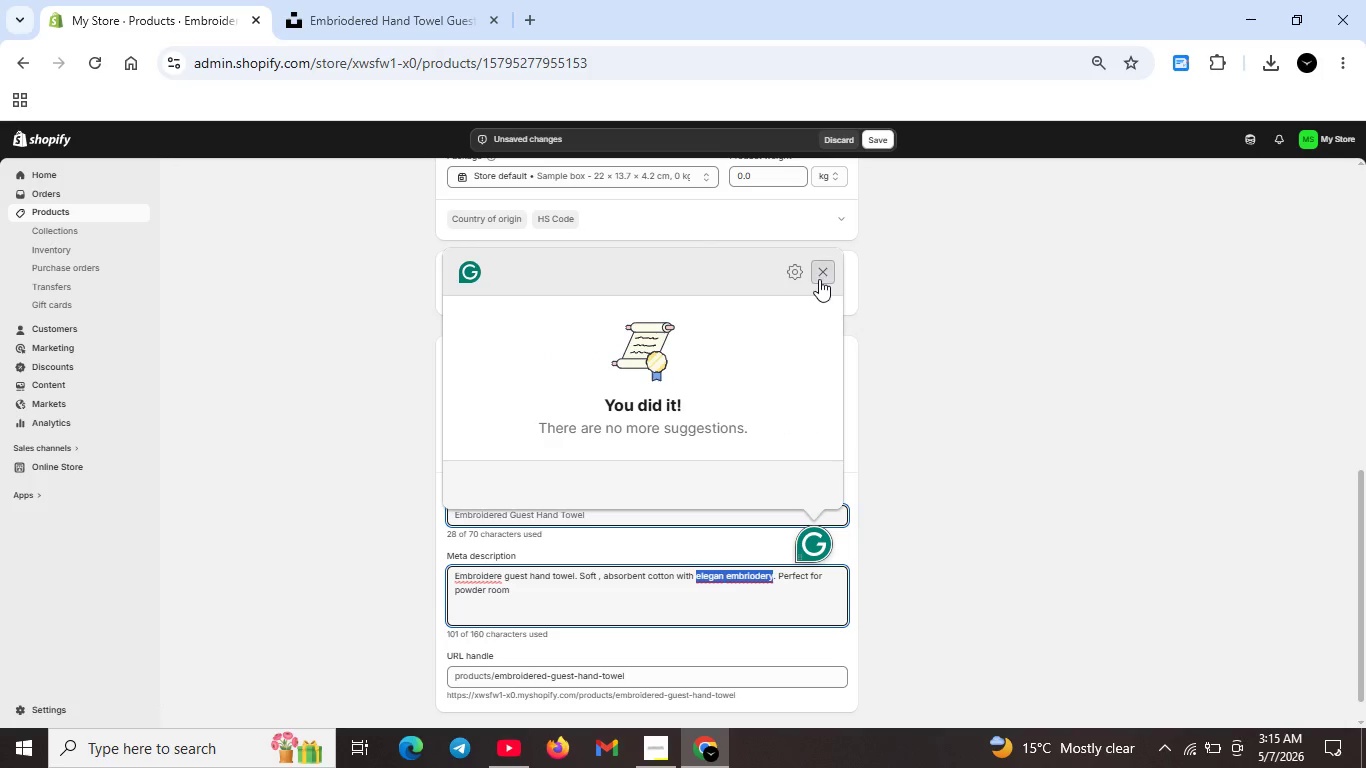 
key(Unknown)
 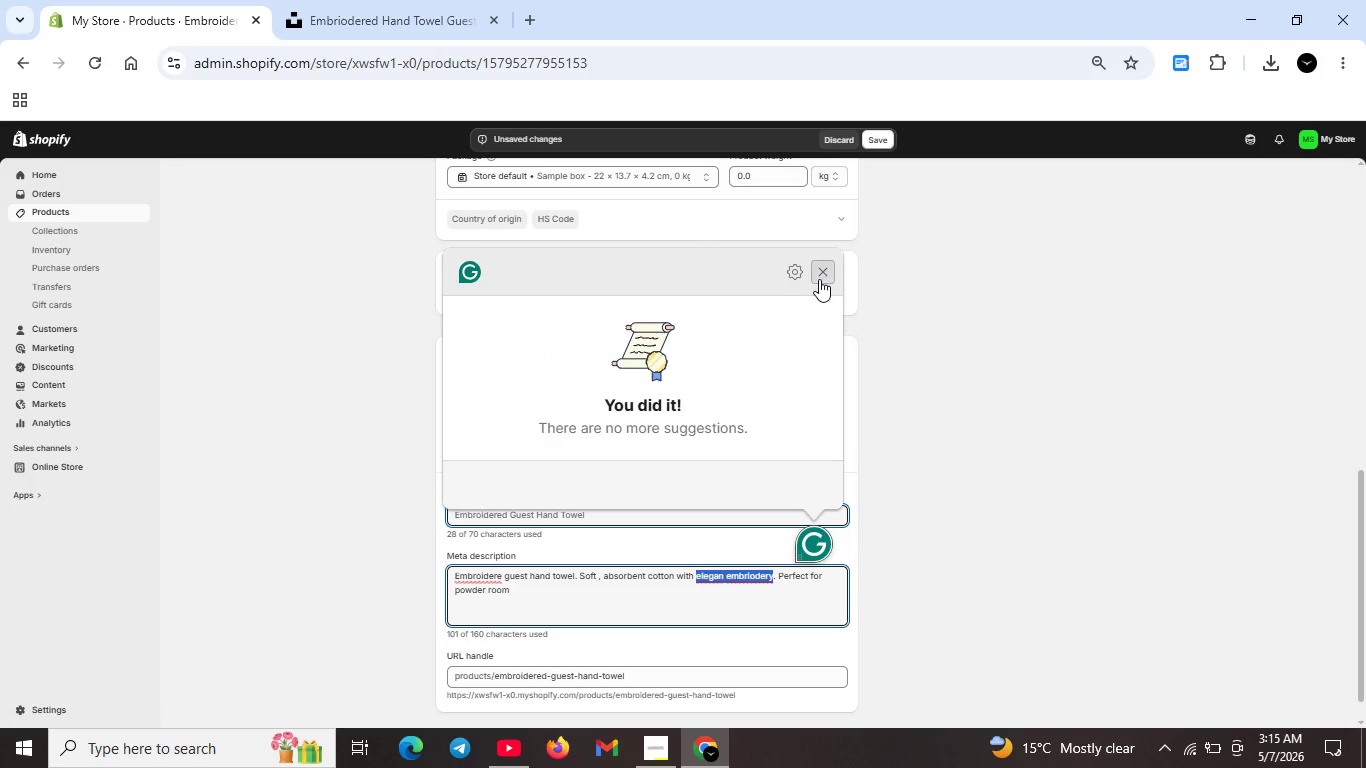 
key(Unknown)
 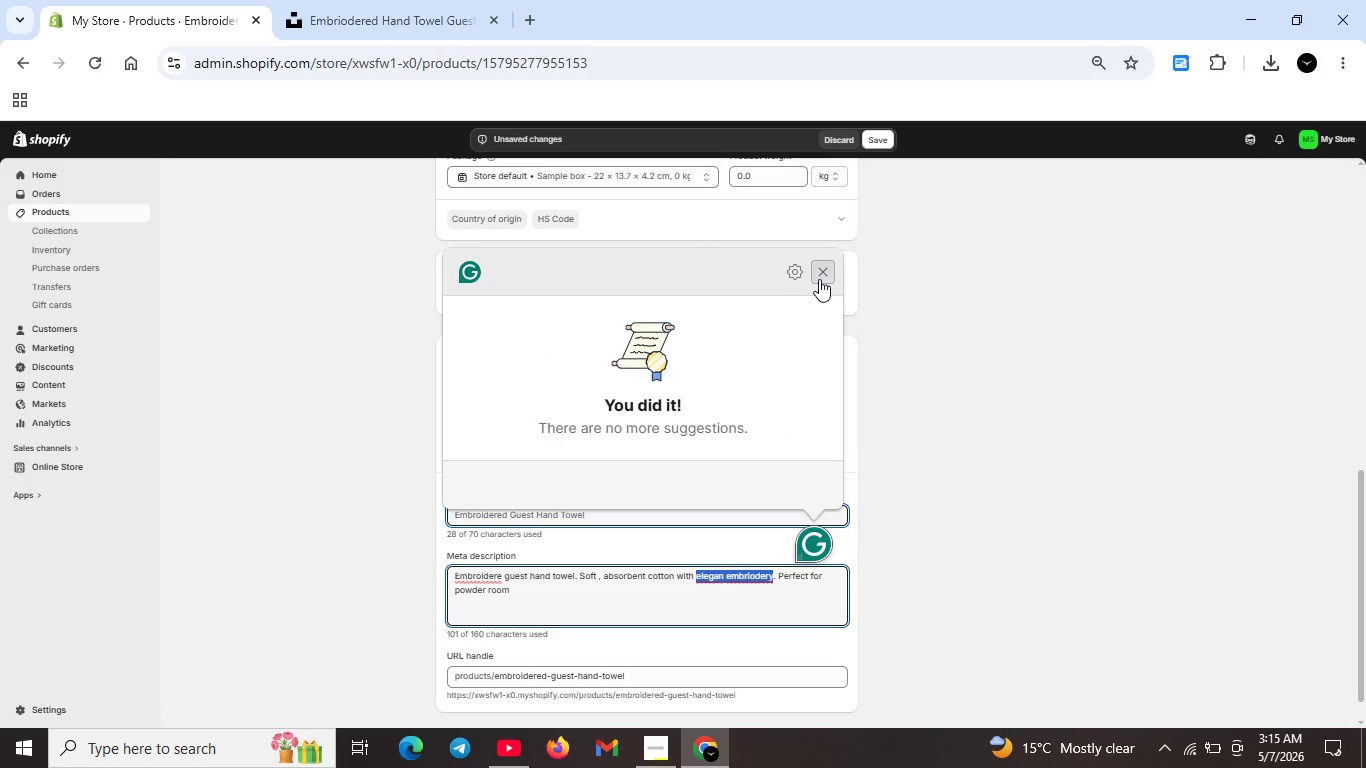 
key(Unknown)
 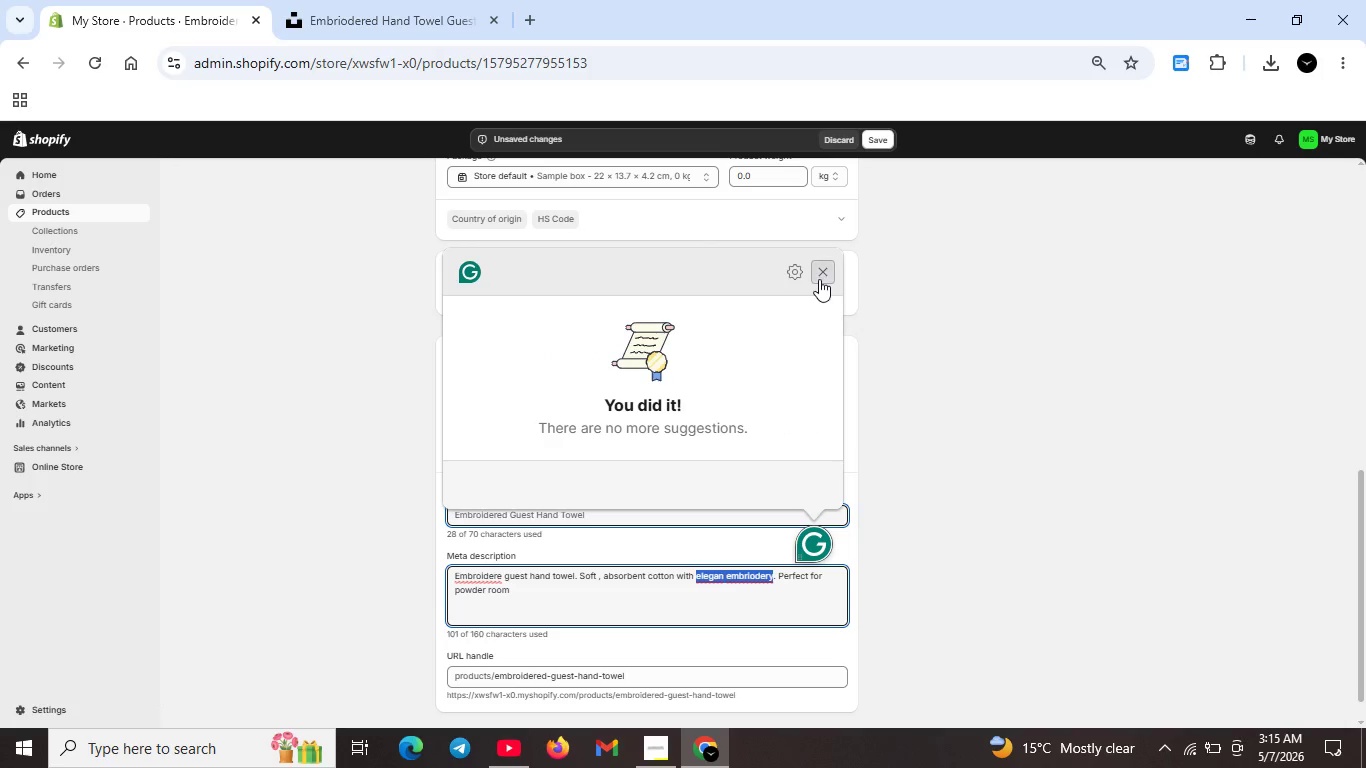 
key(Unknown)
 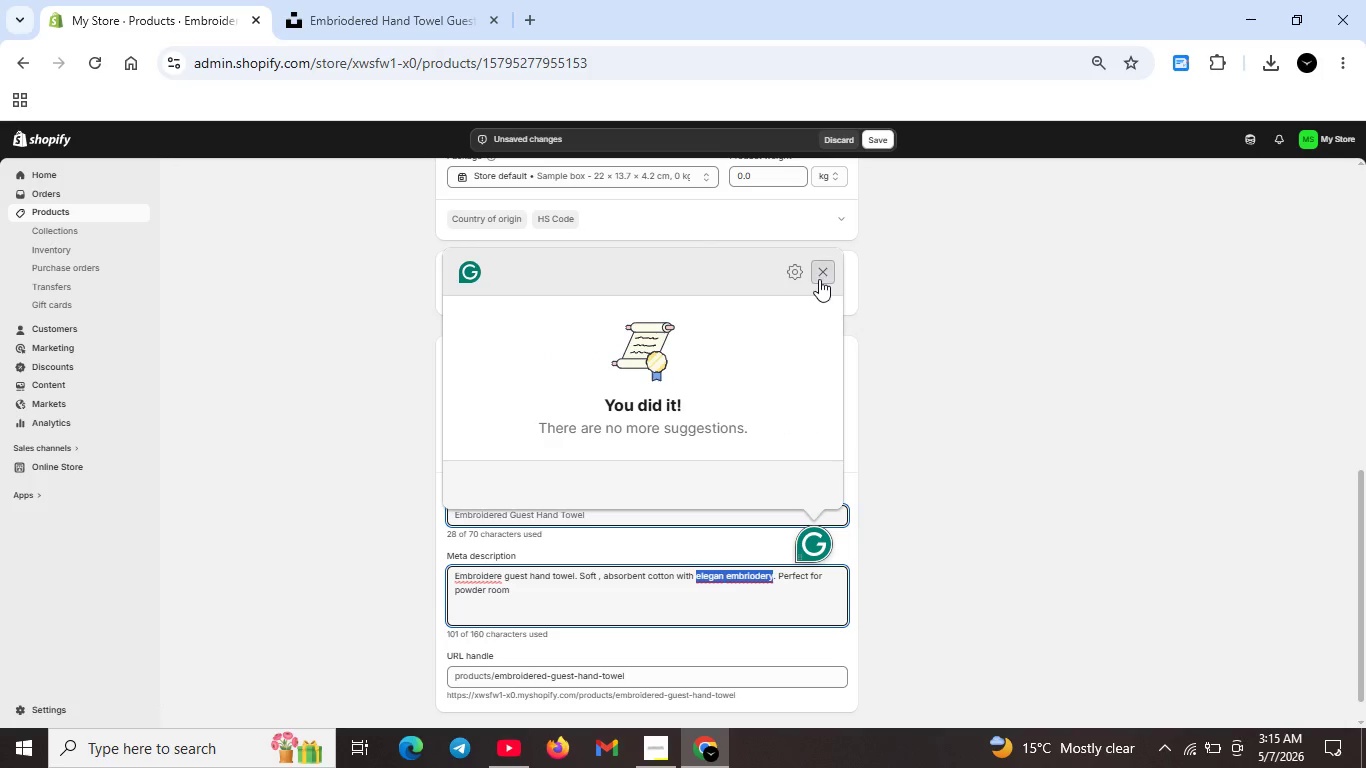 
left_click([819, 279])
 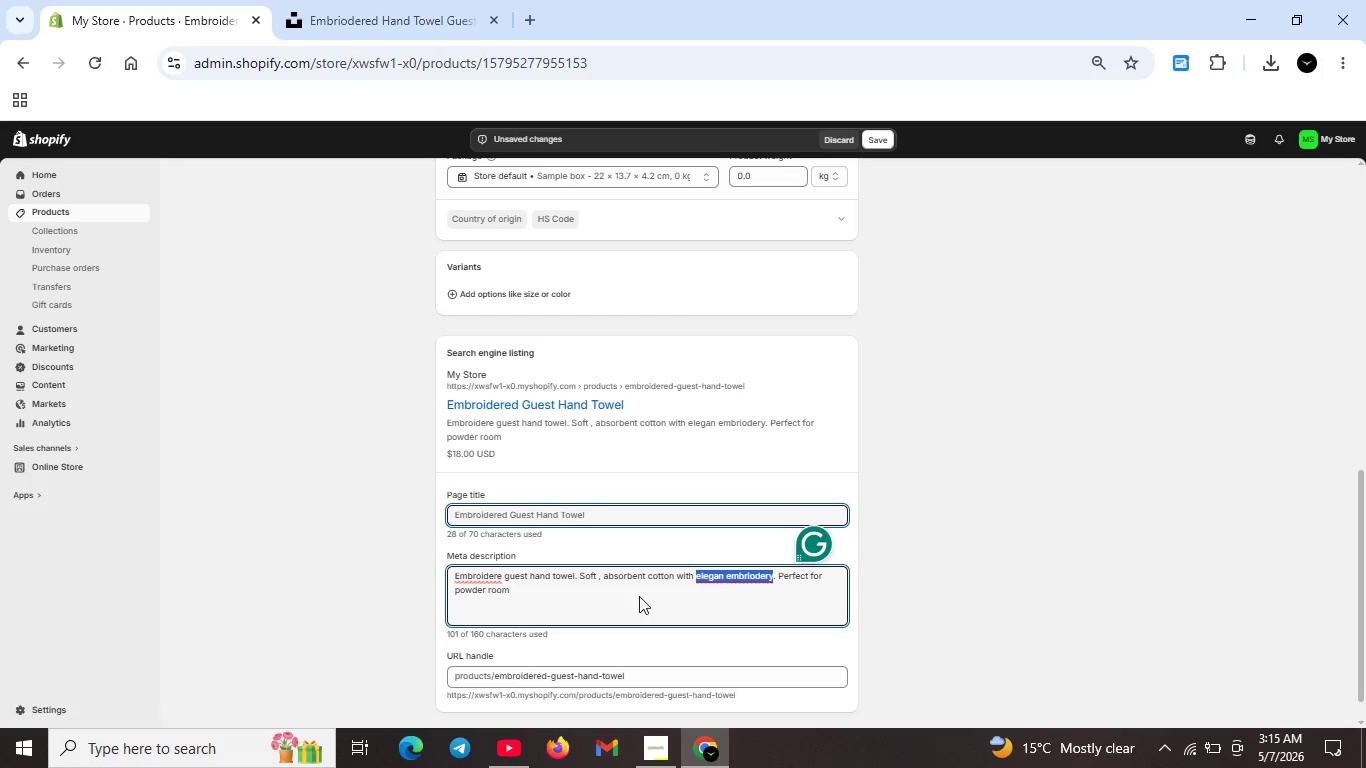 
left_click([638, 596])
 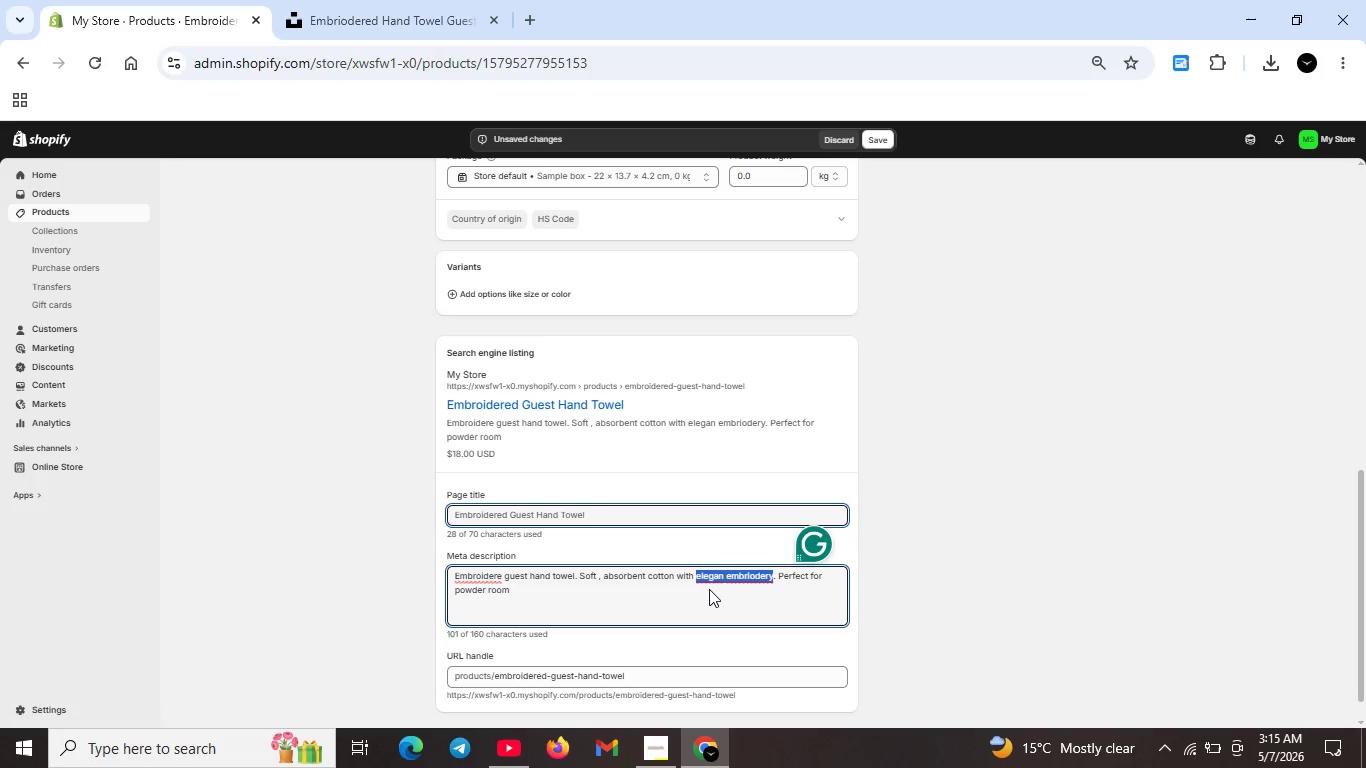 
mouse_move([732, 577])
 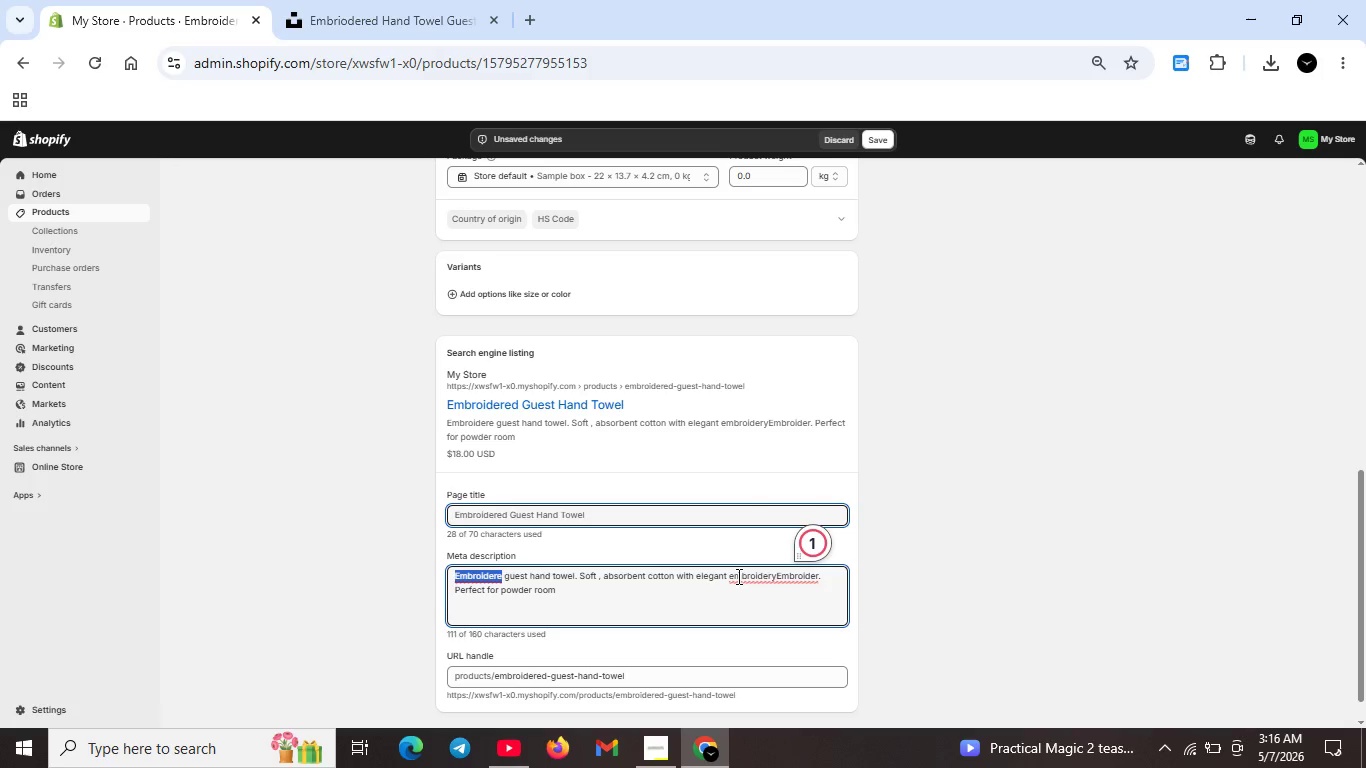 
left_click([746, 575])
 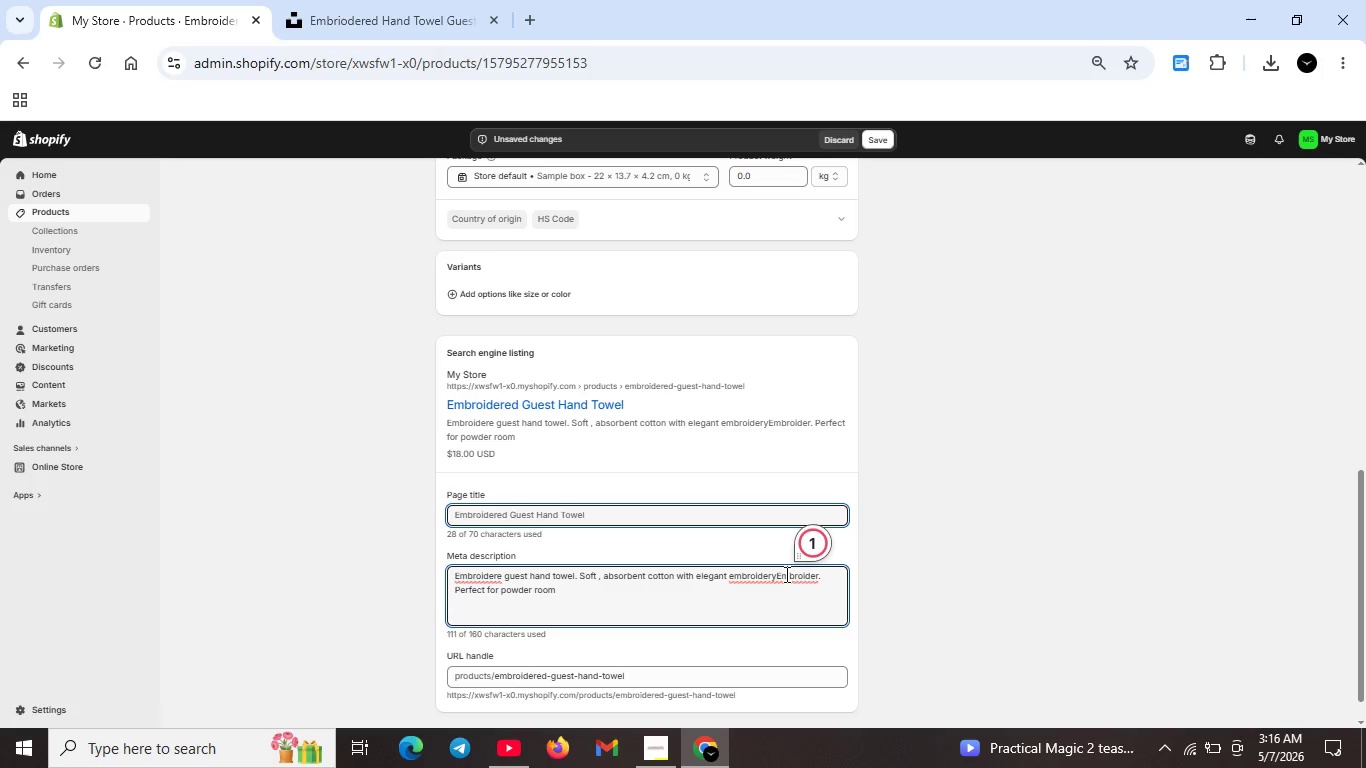 
left_click([785, 574])
 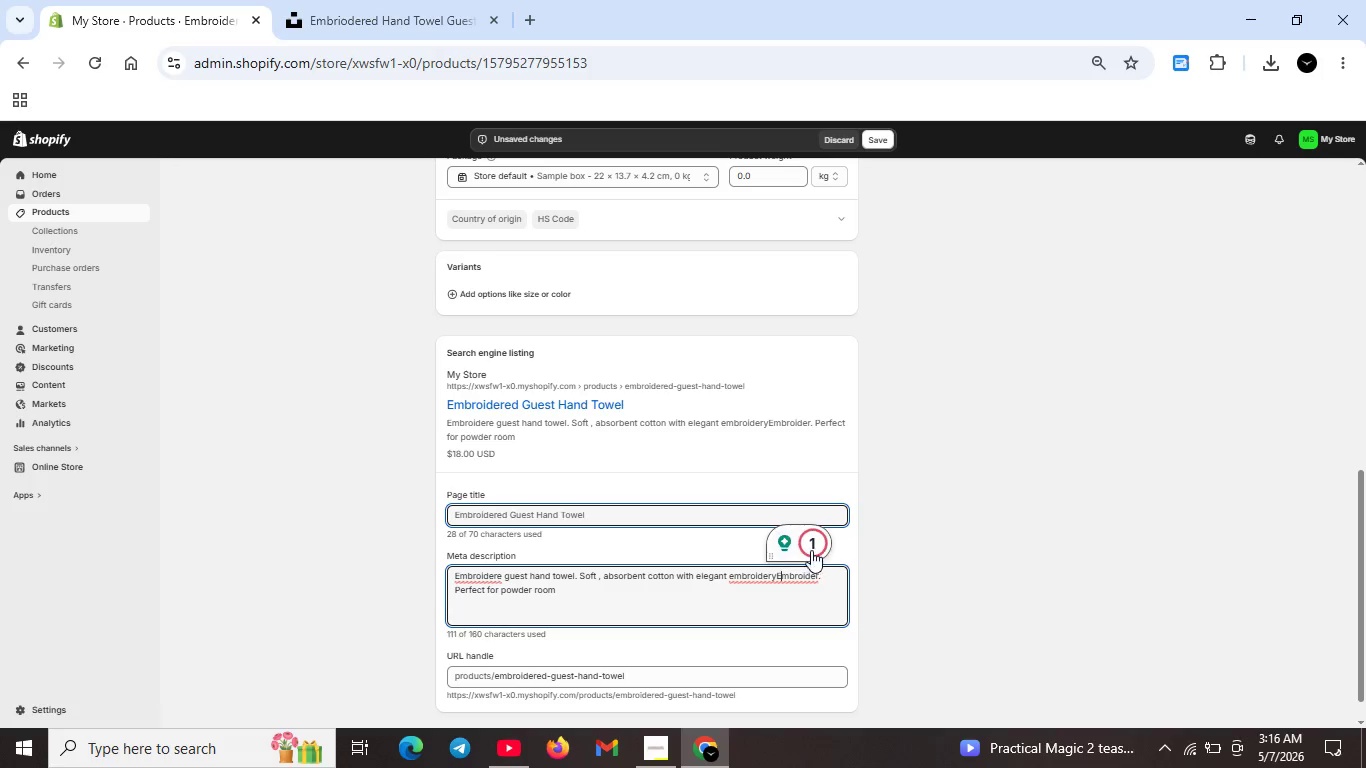 
left_click([811, 550])
 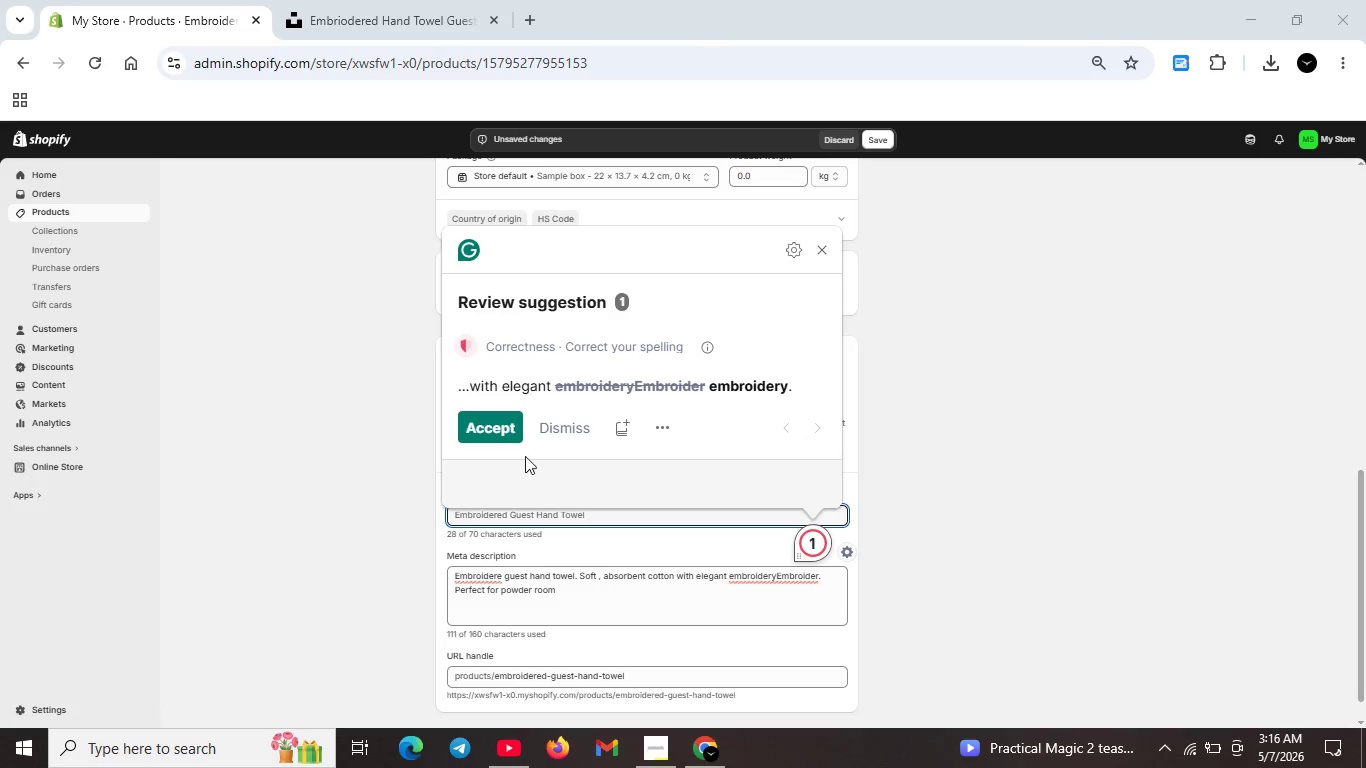 
left_click([486, 440])
 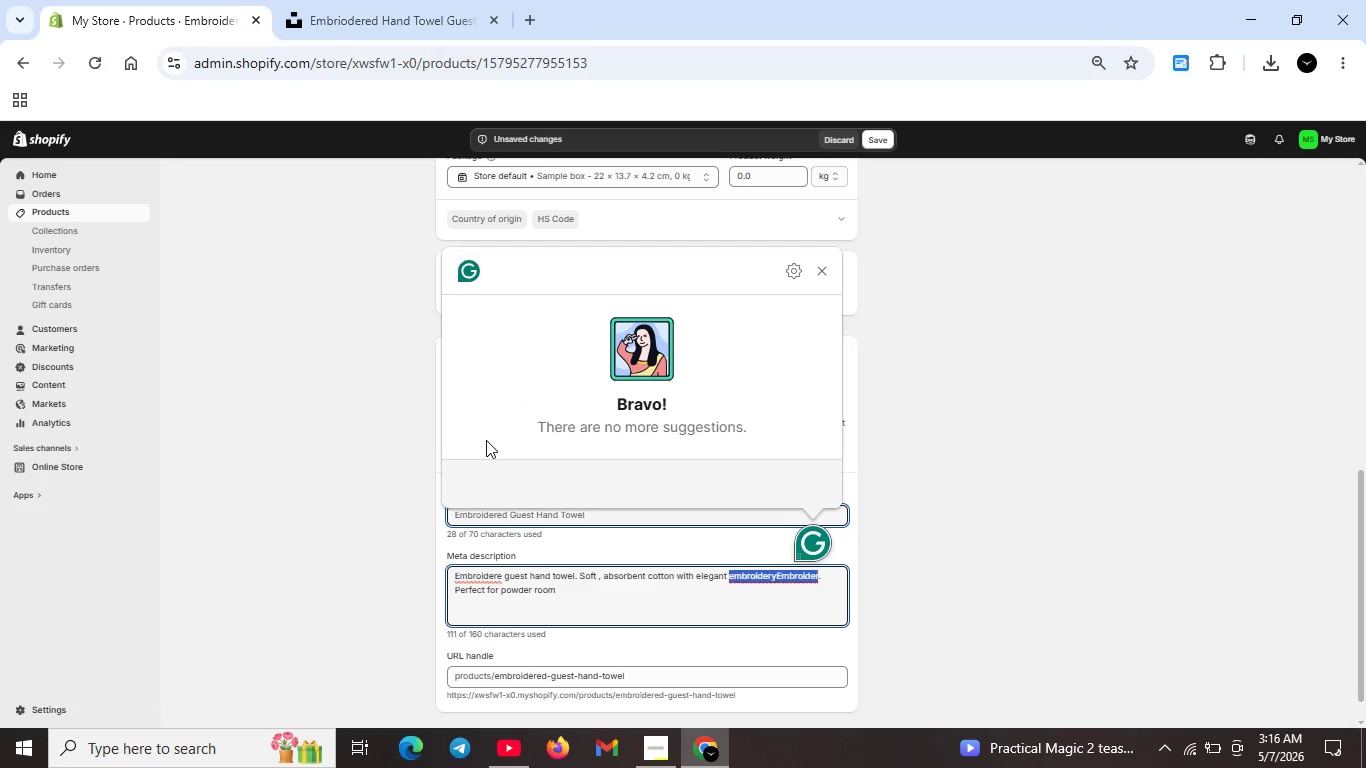 
key(Unknown)
 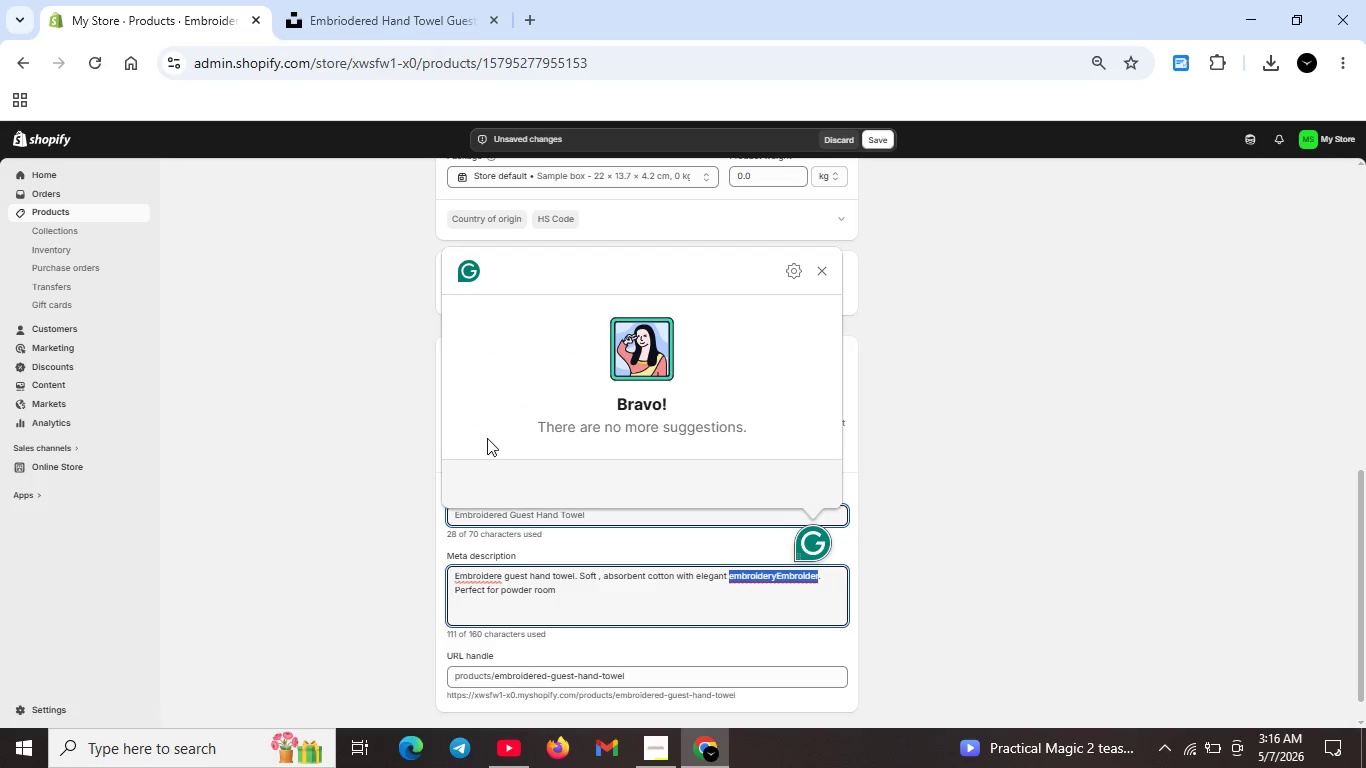 
key(Unknown)
 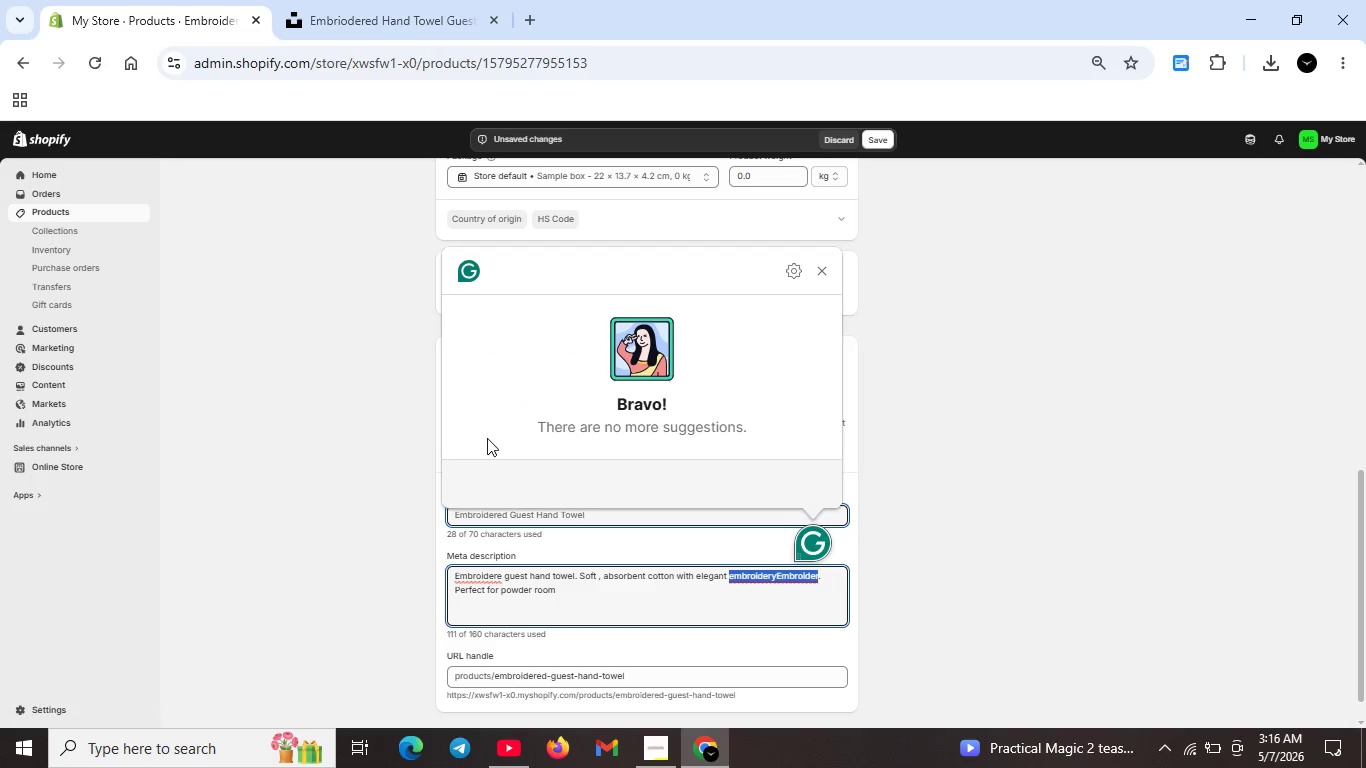 
key(Unknown)
 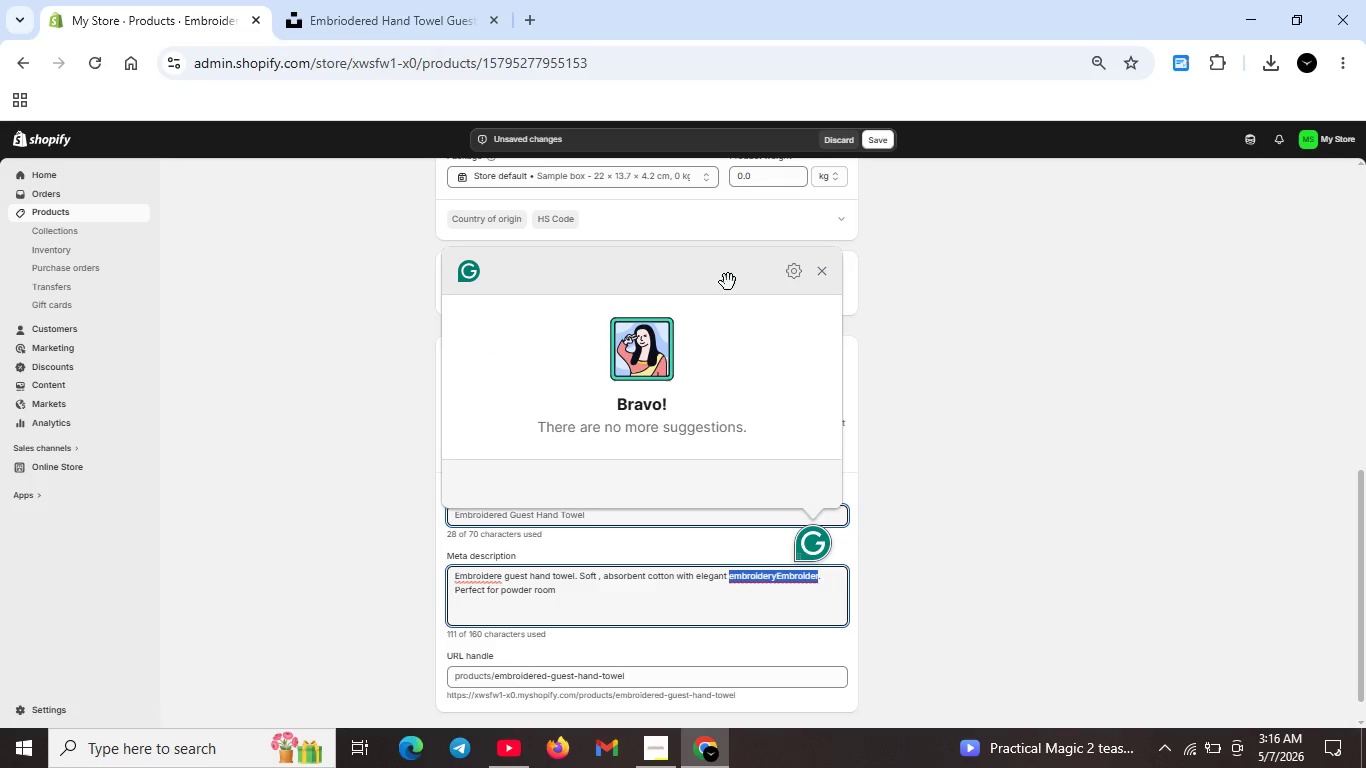 
key(Unknown)
 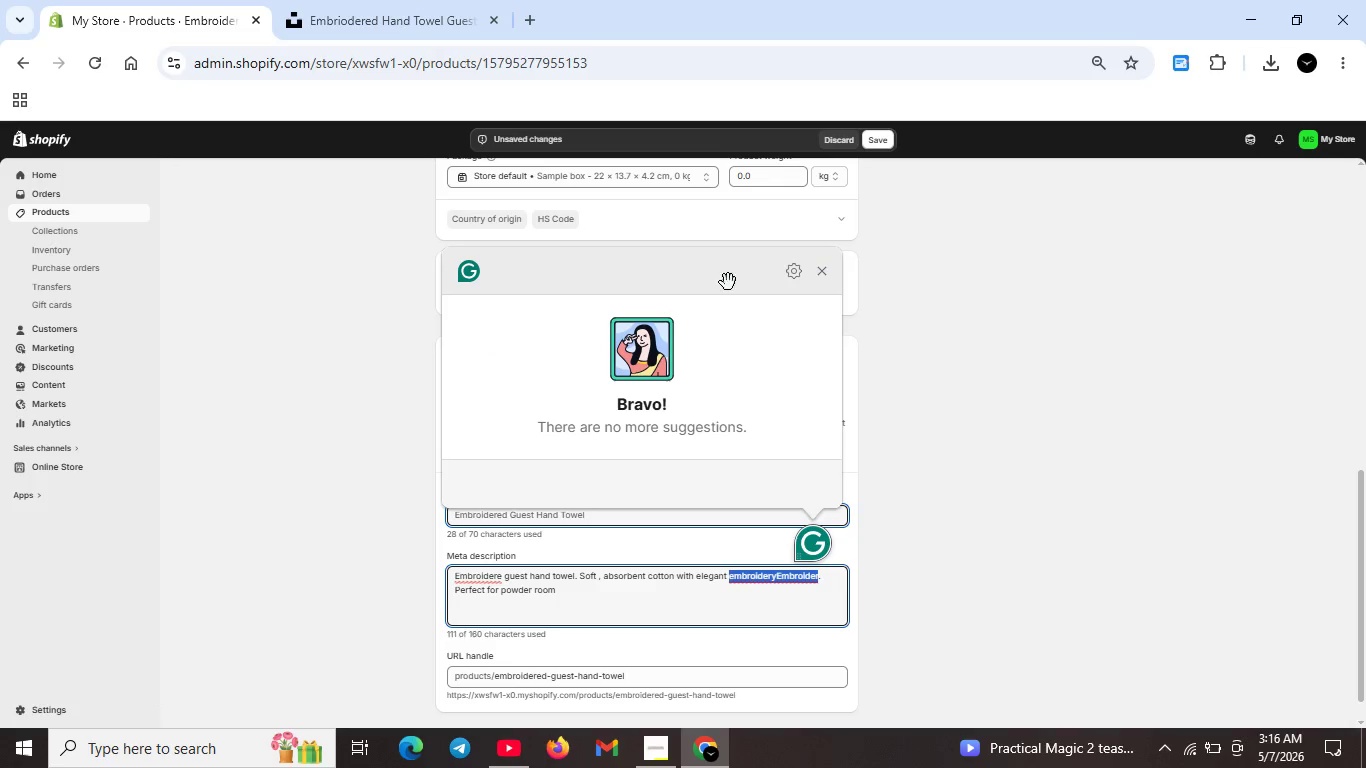 
key(Unknown)
 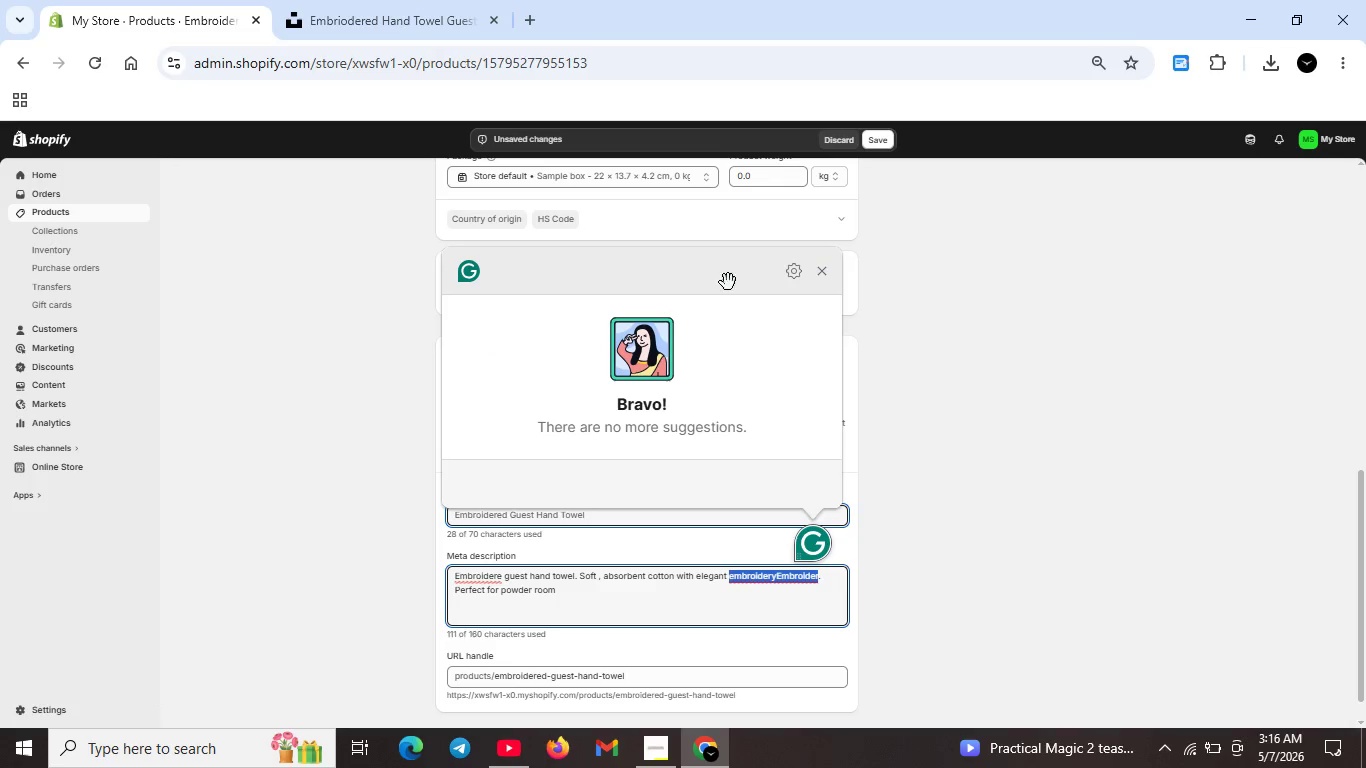 
key(Unknown)
 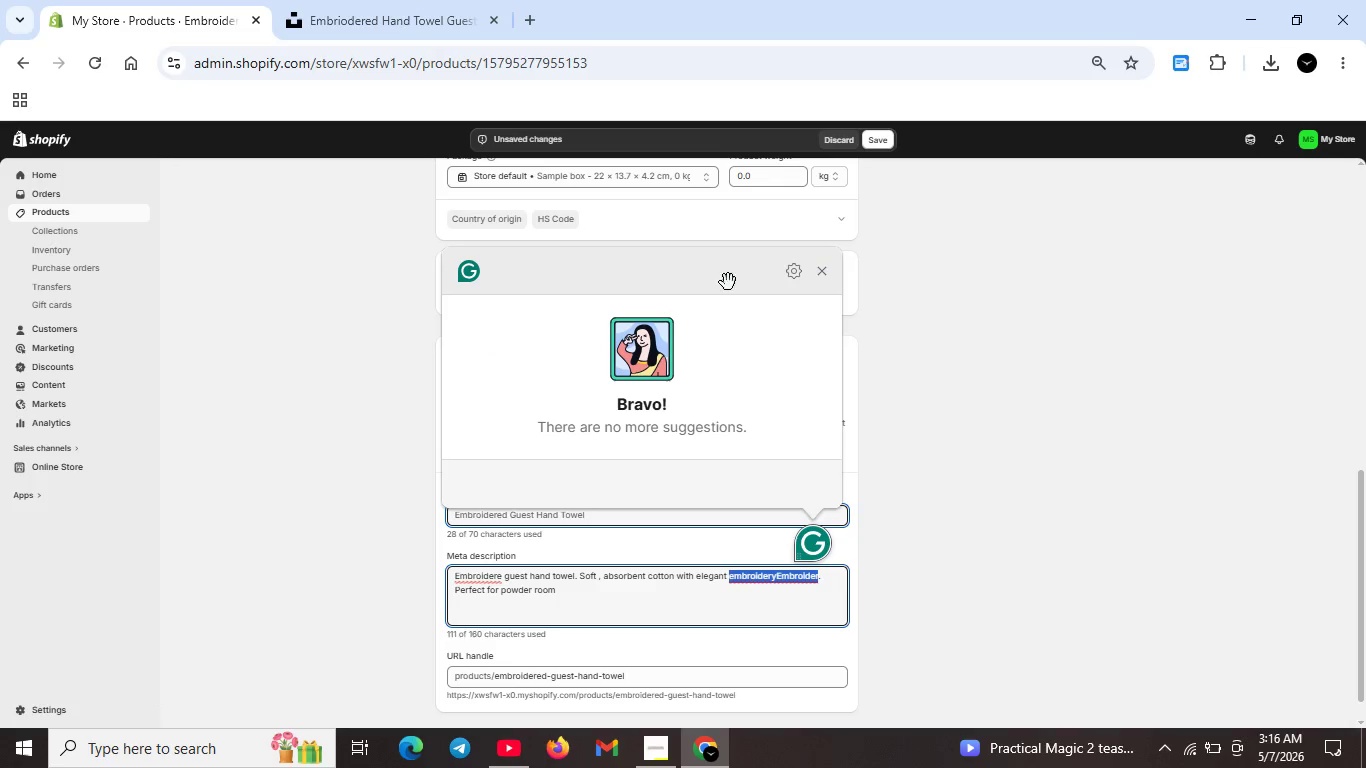 
key(Unknown)
 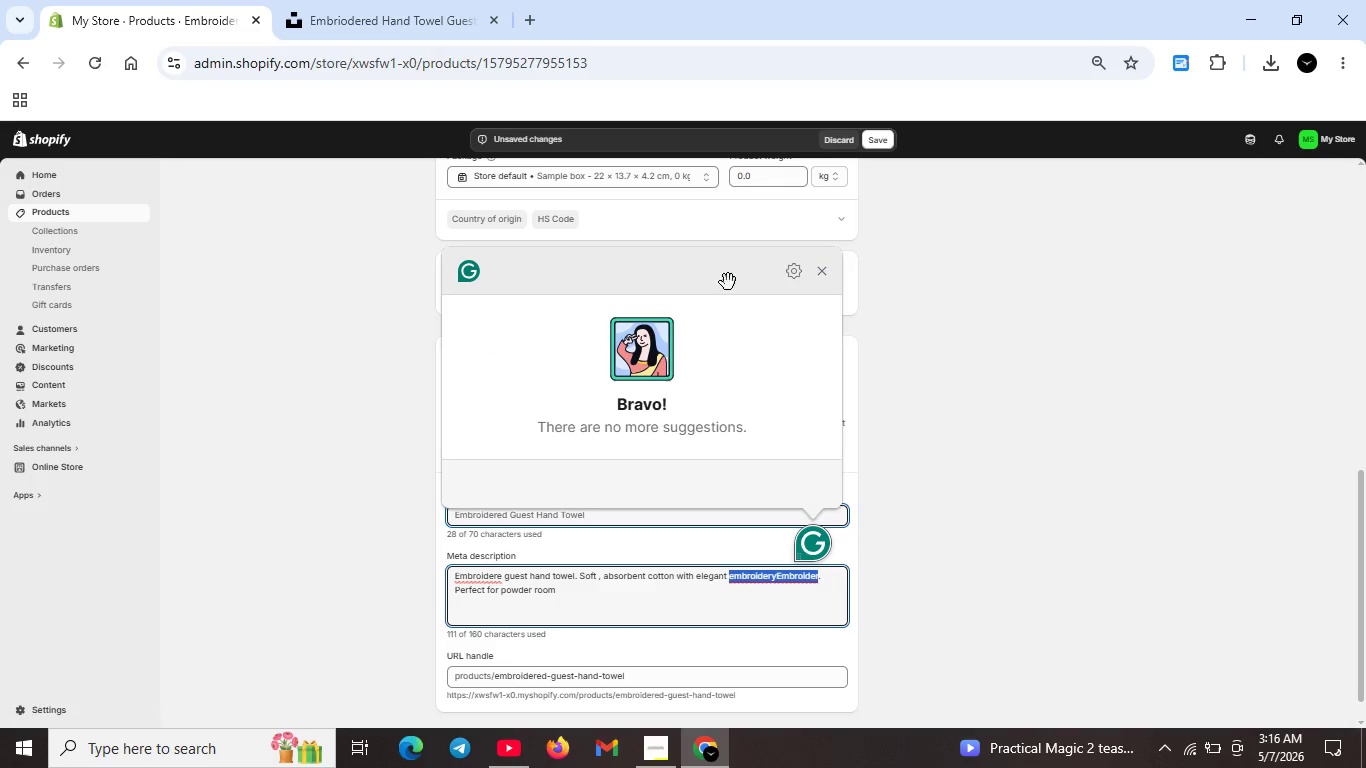 
key(Unknown)
 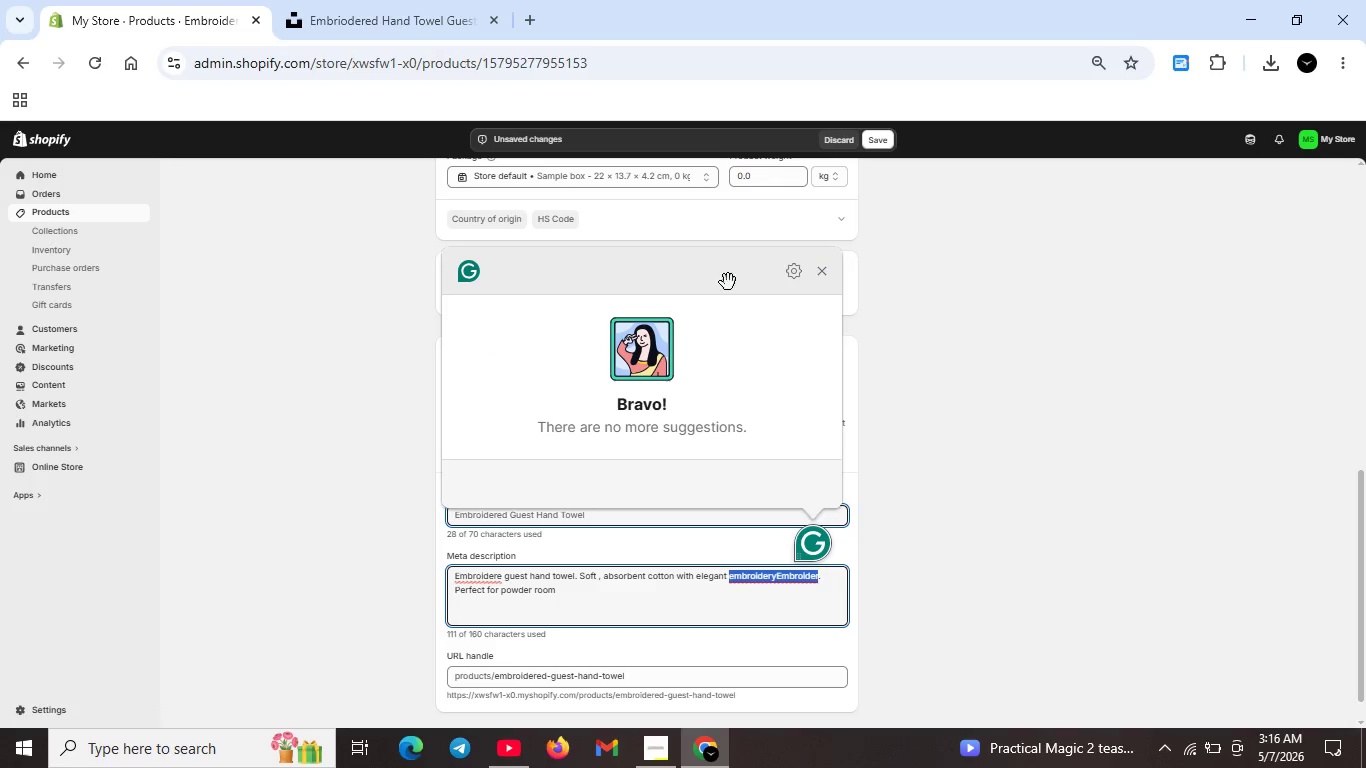 
key(Unknown)
 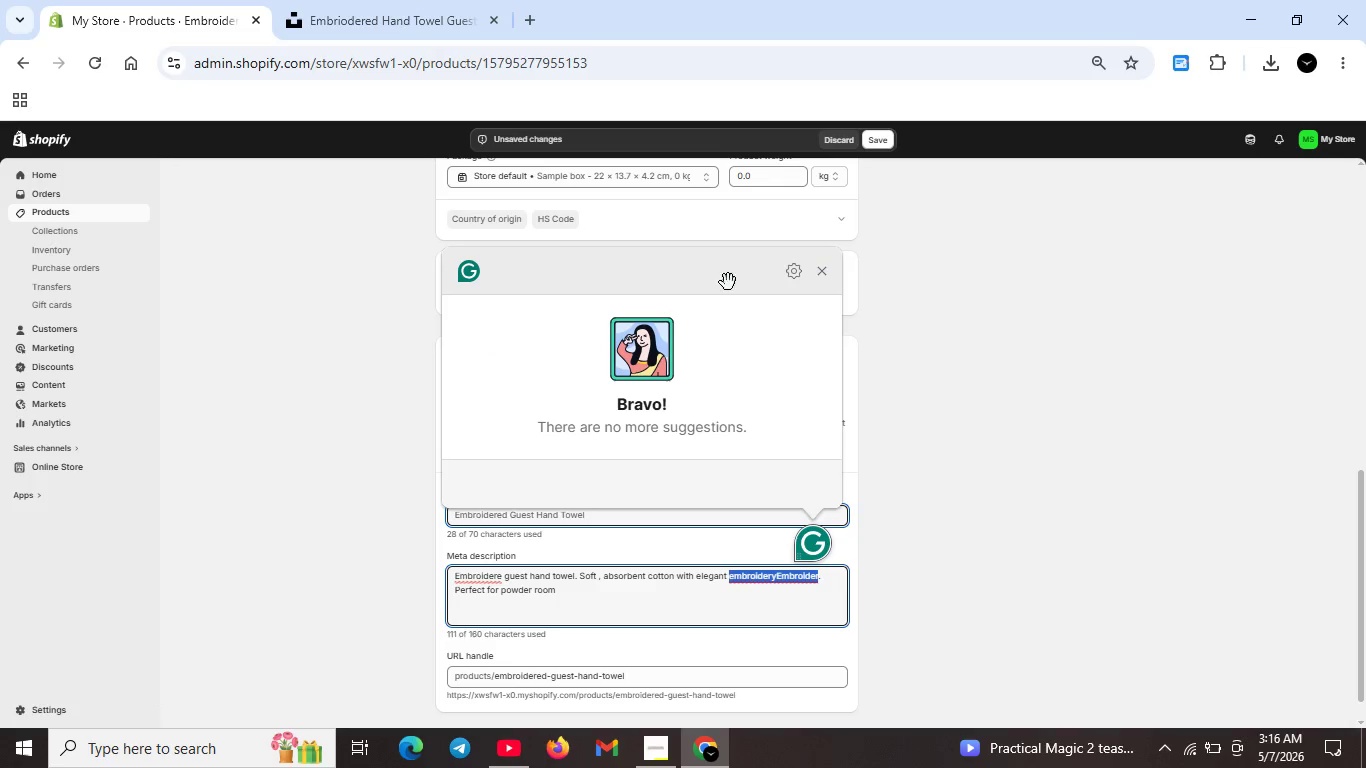 
left_click([817, 281])
 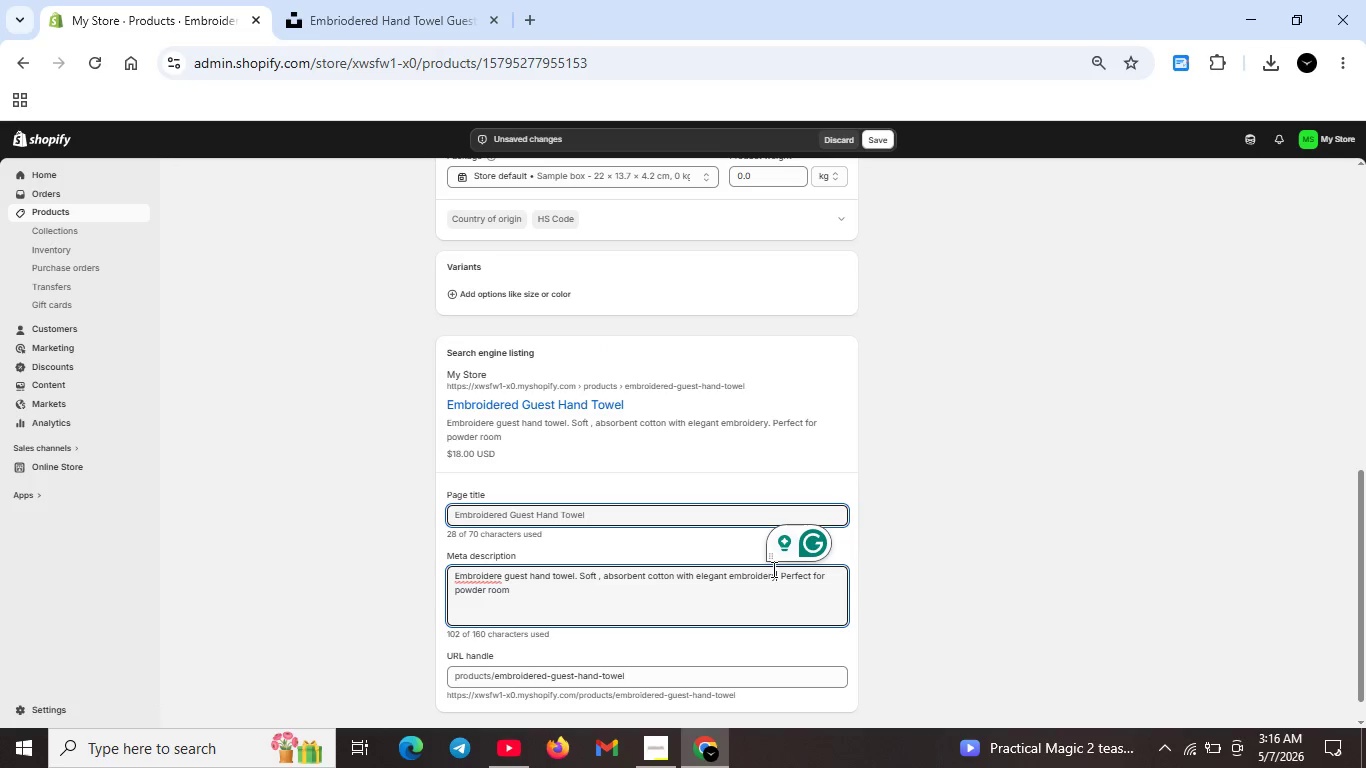 
left_click([769, 576])
 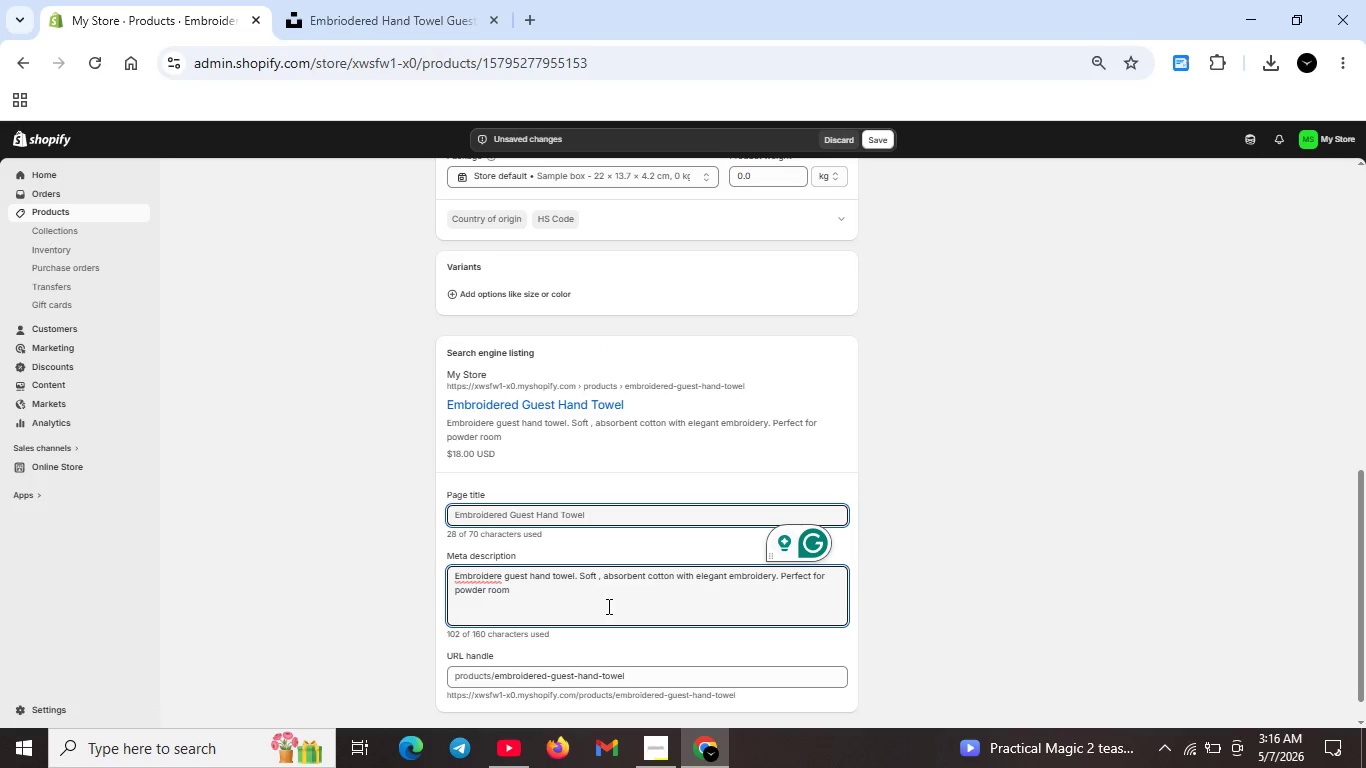 
left_click([574, 601])
 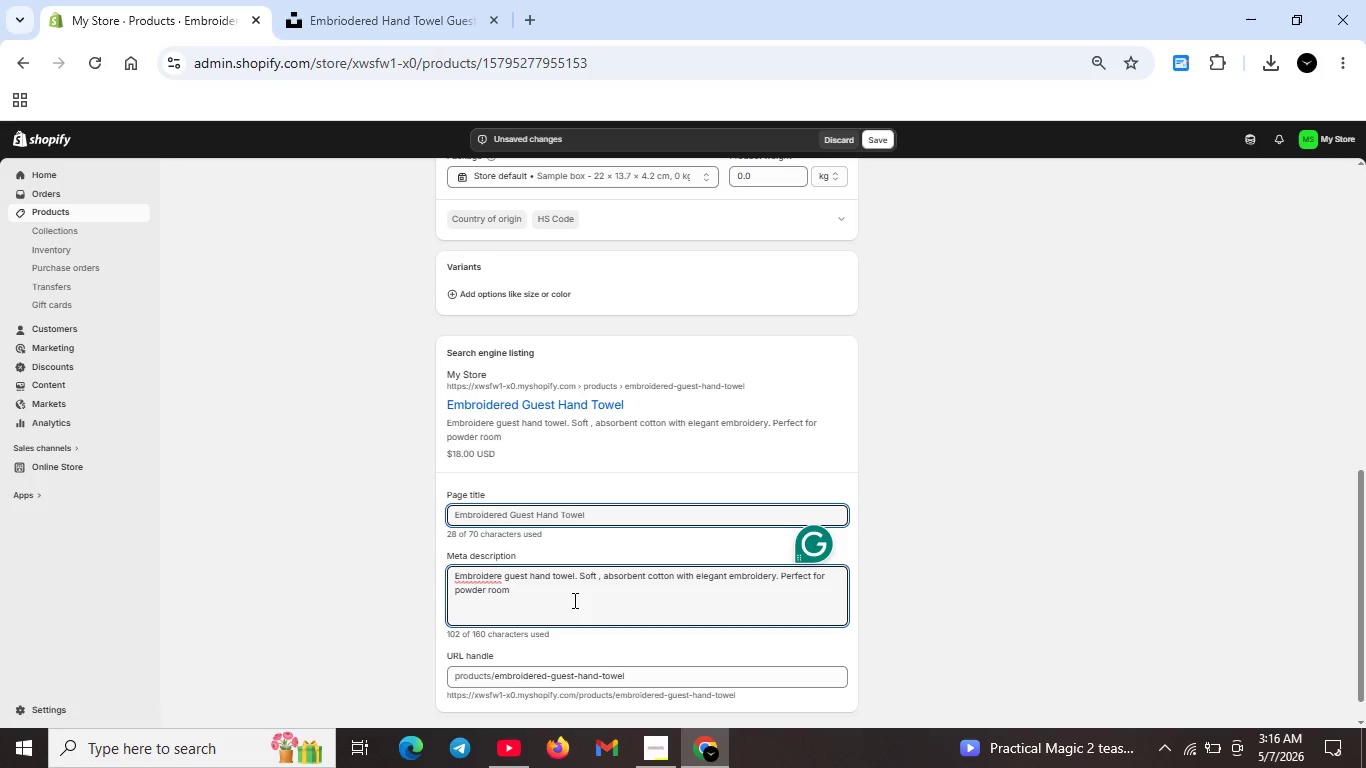 
type(or guest bth)
 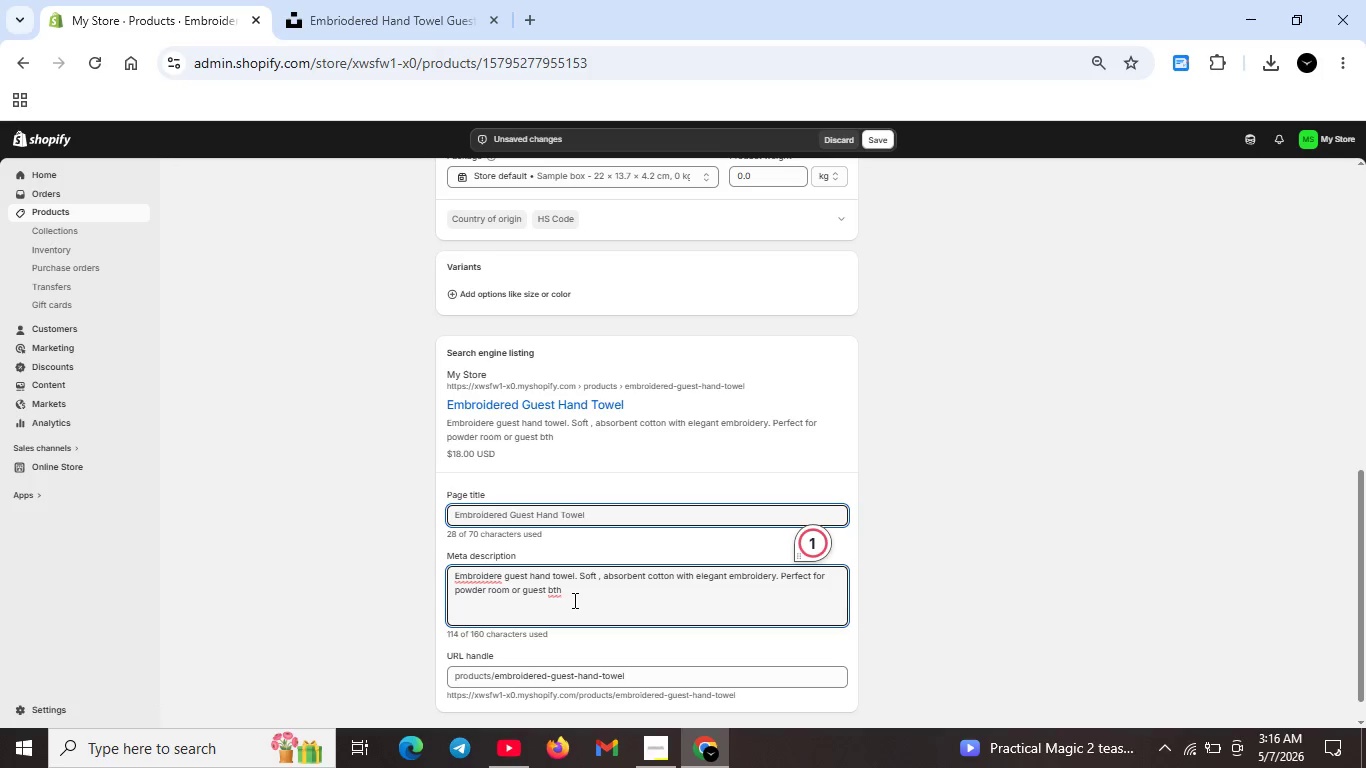 
key(ArrowLeft)
 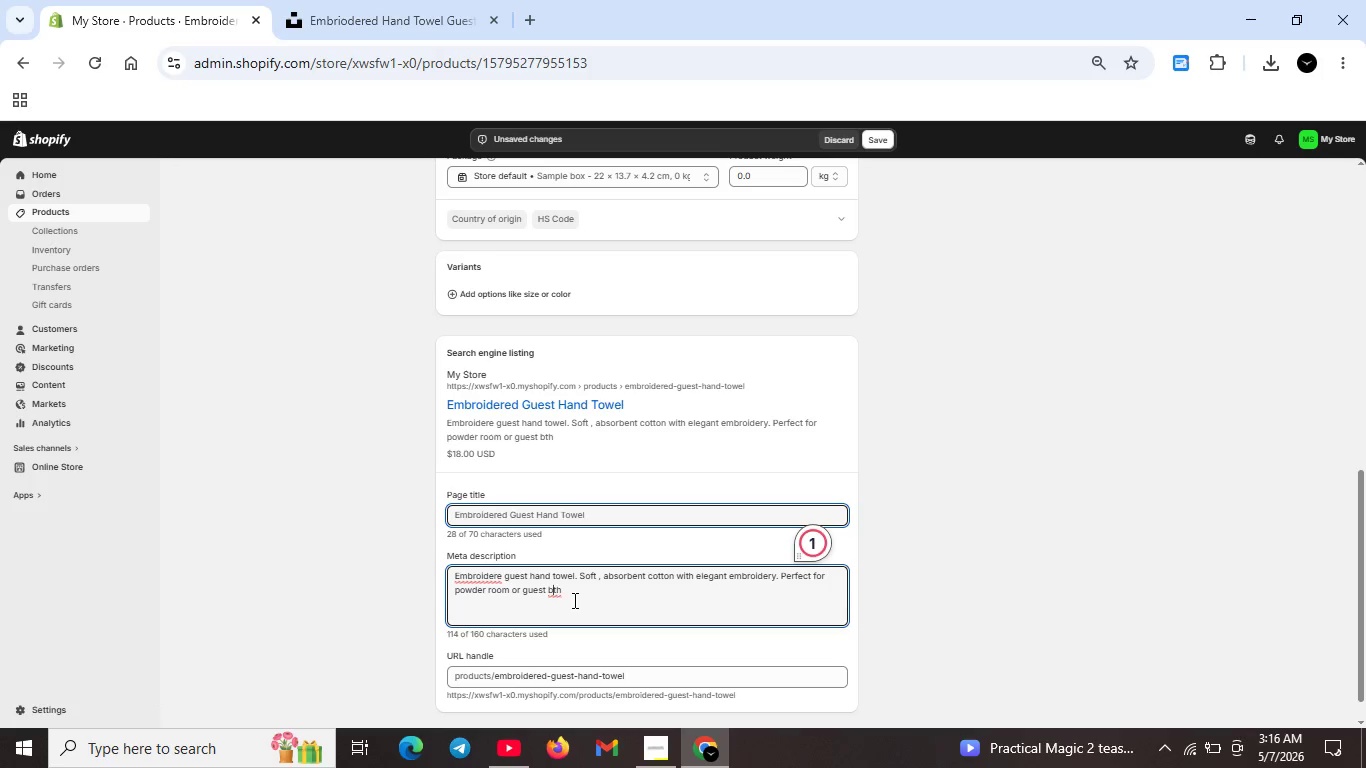 
key(ArrowLeft)
 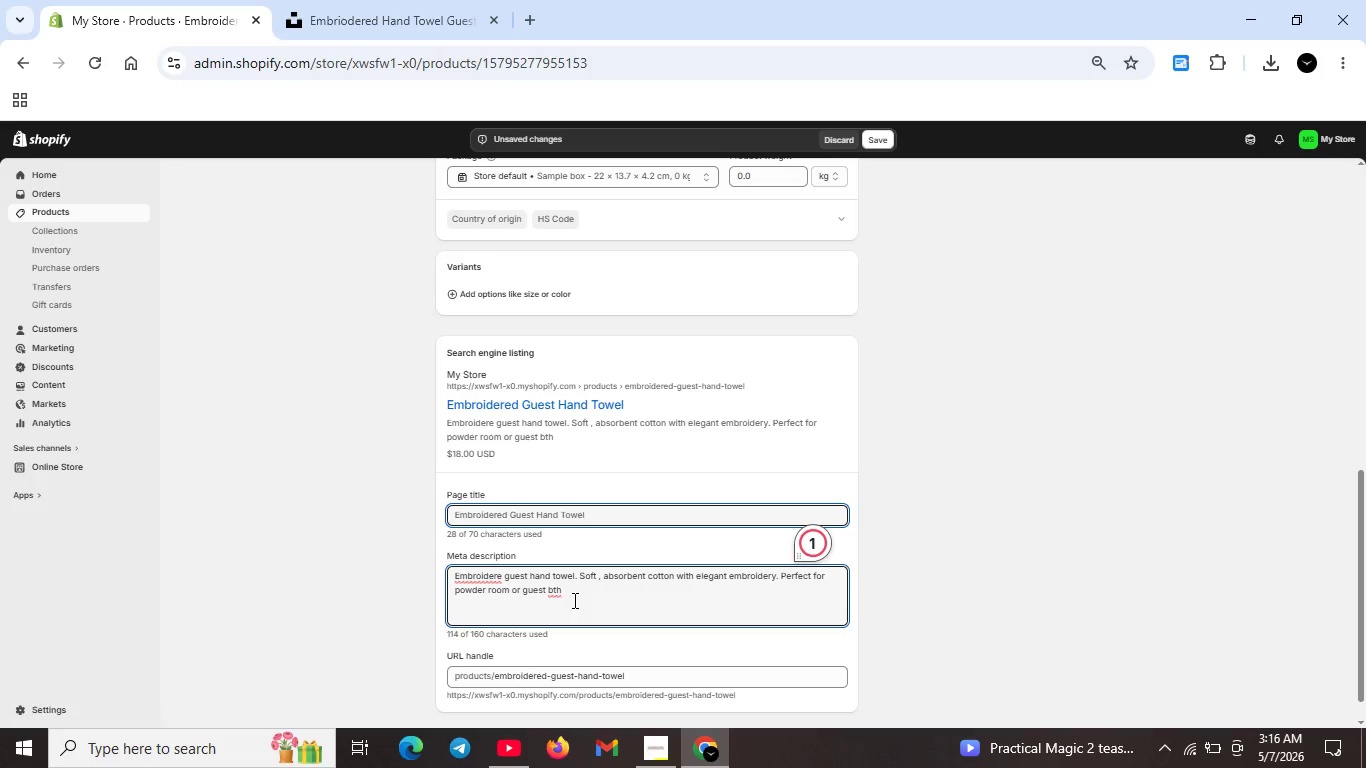 
key(A)
 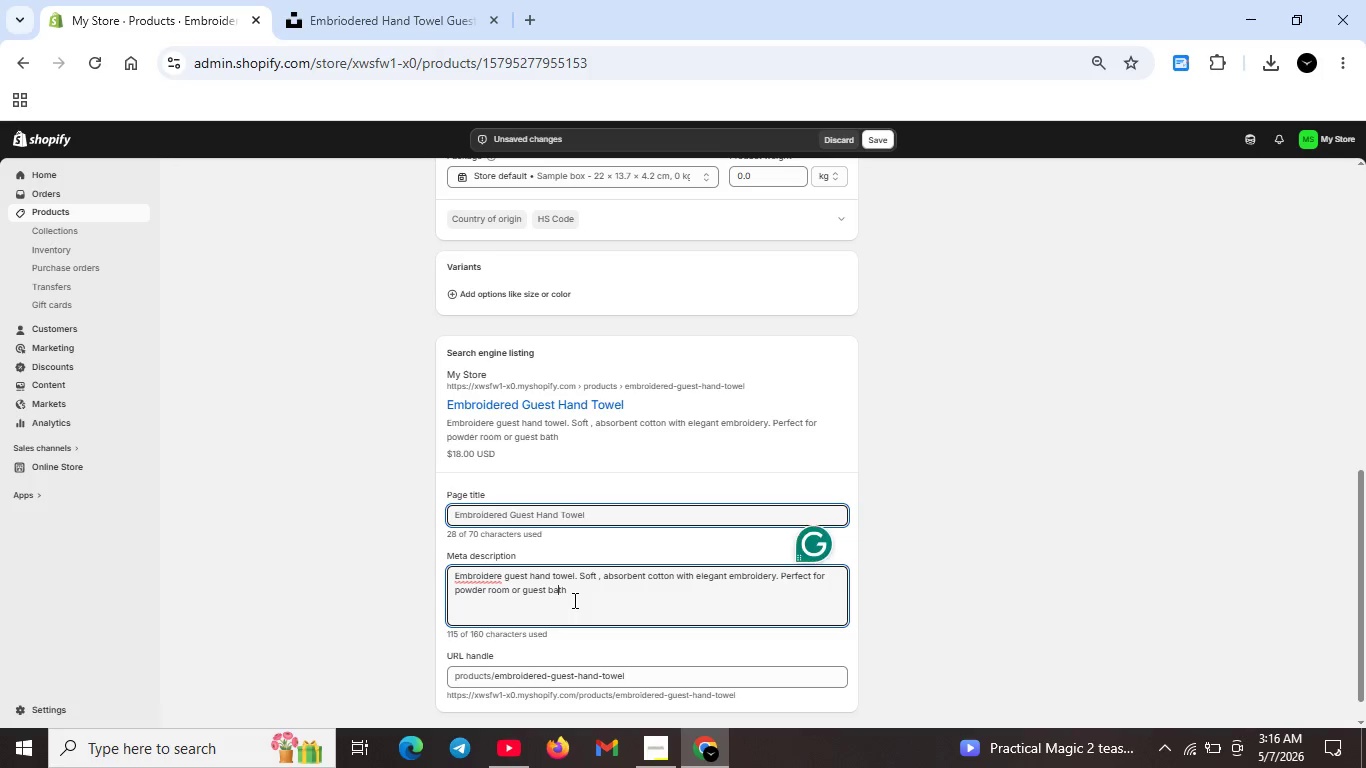 
key(ArrowRight)
 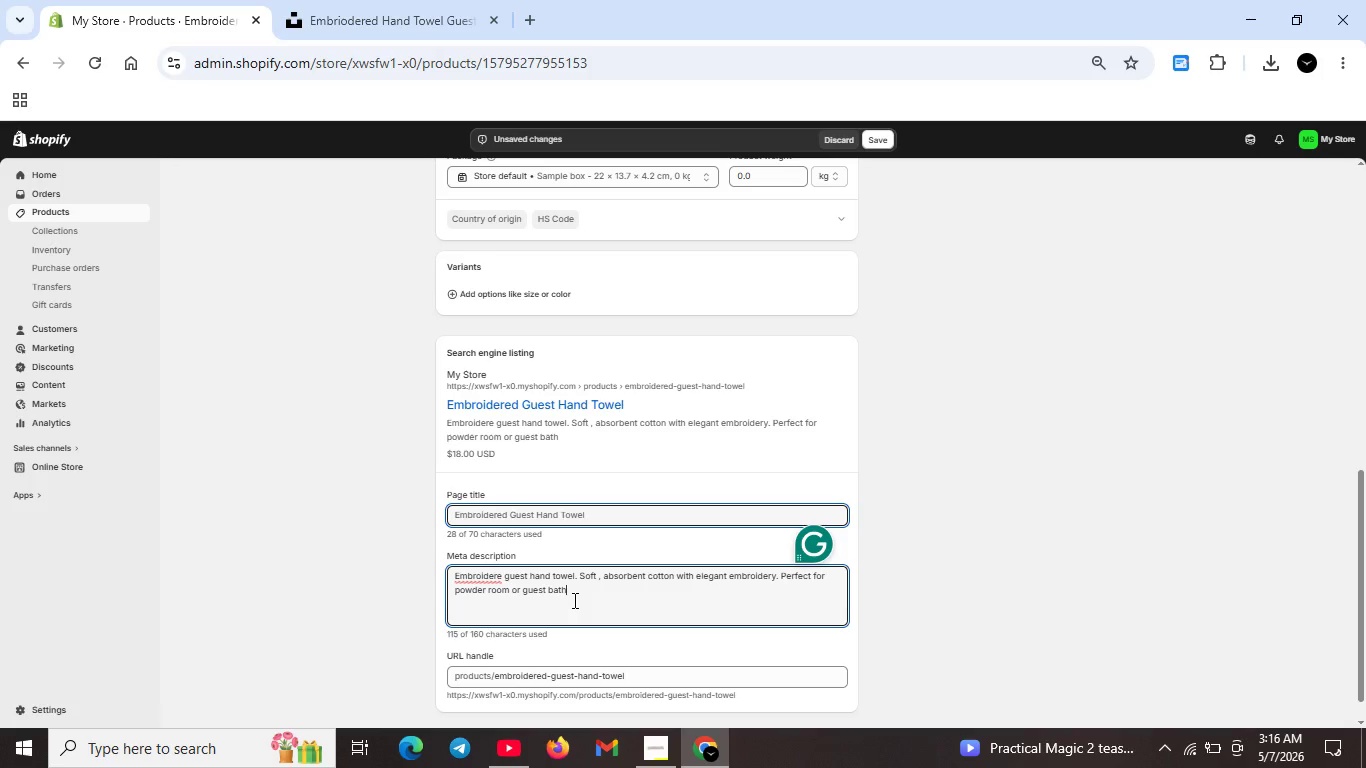 
key(ArrowRight)
 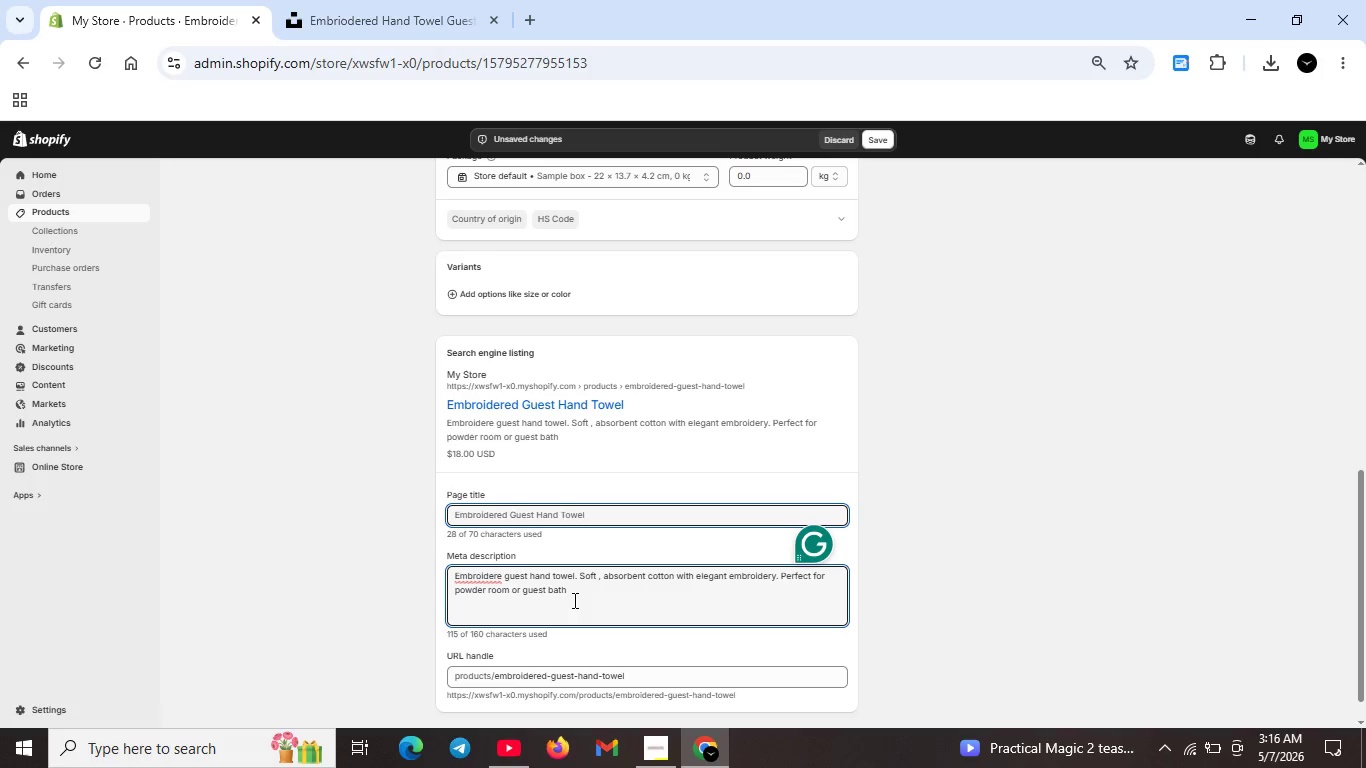 
type(. Machine washable.)
 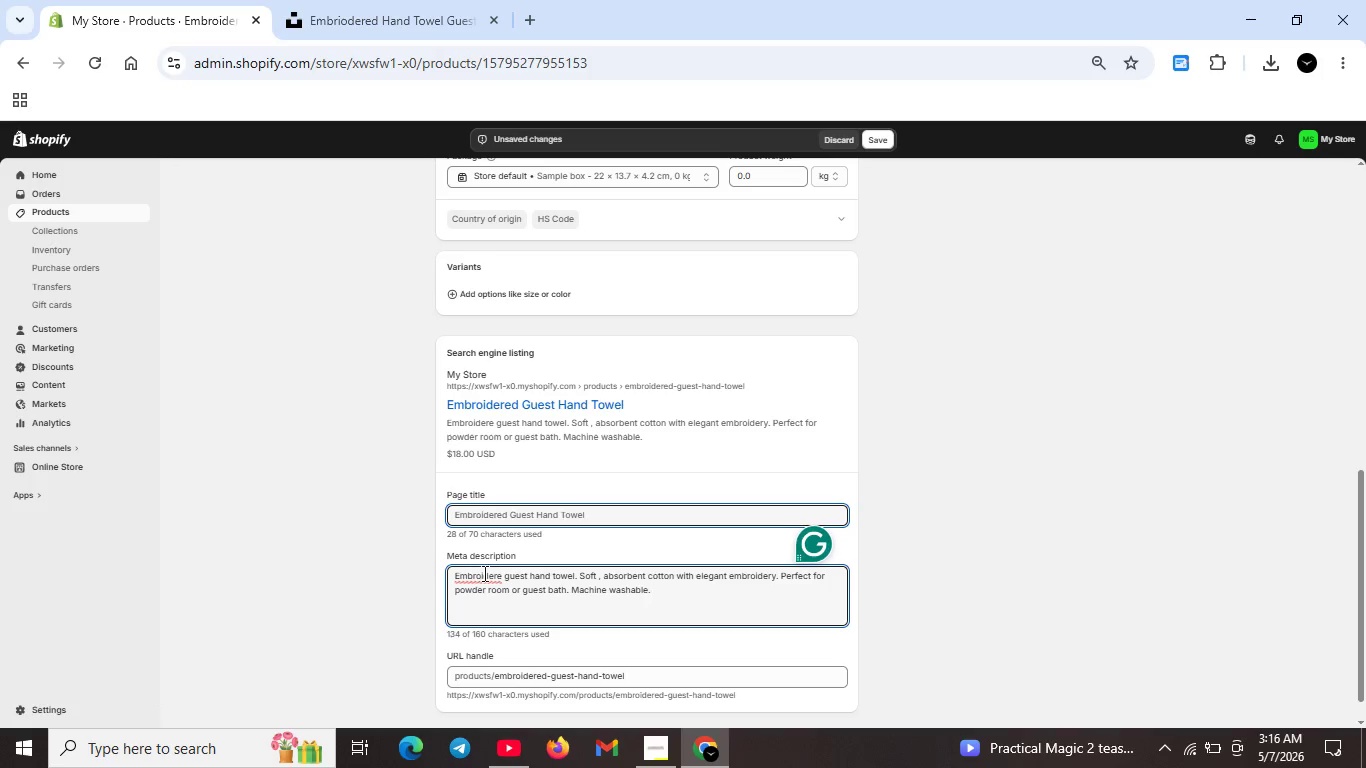 
wait(5.36)
 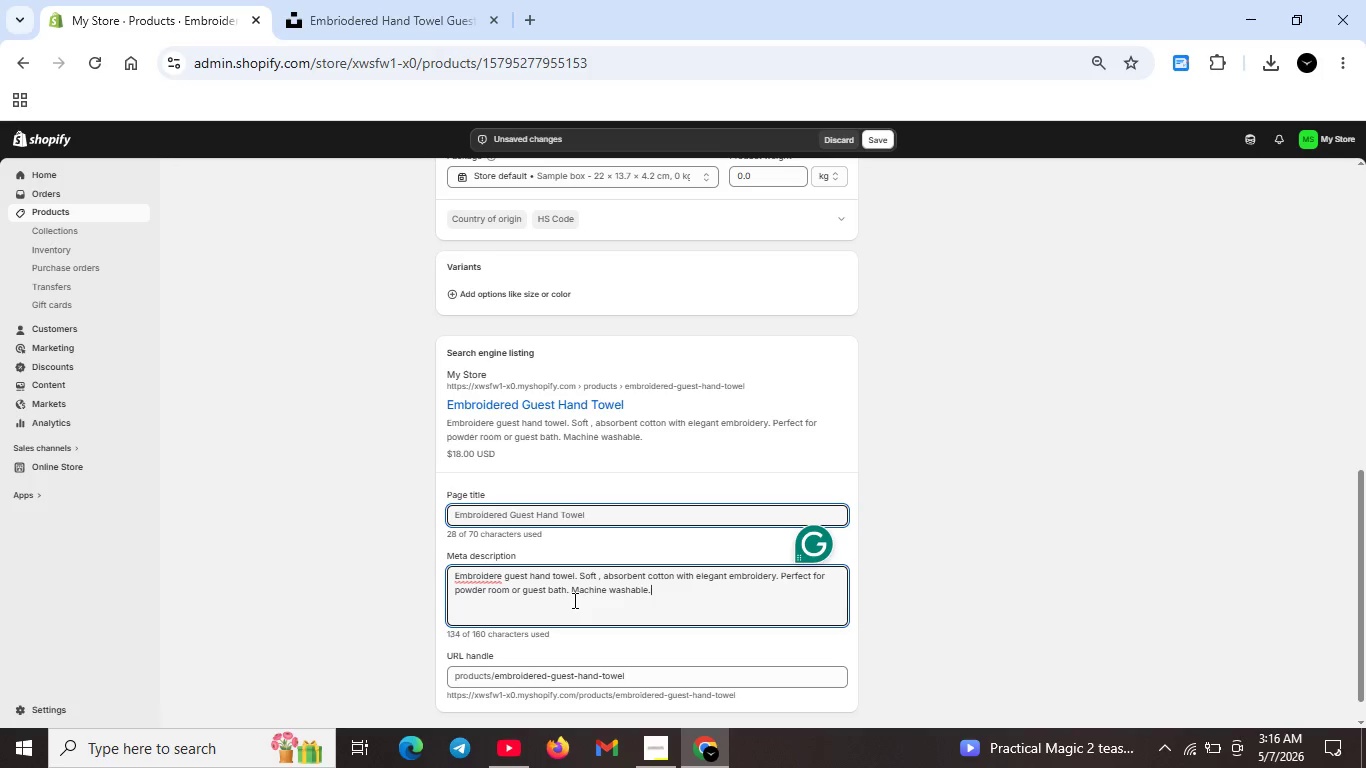 
left_click([503, 576])
 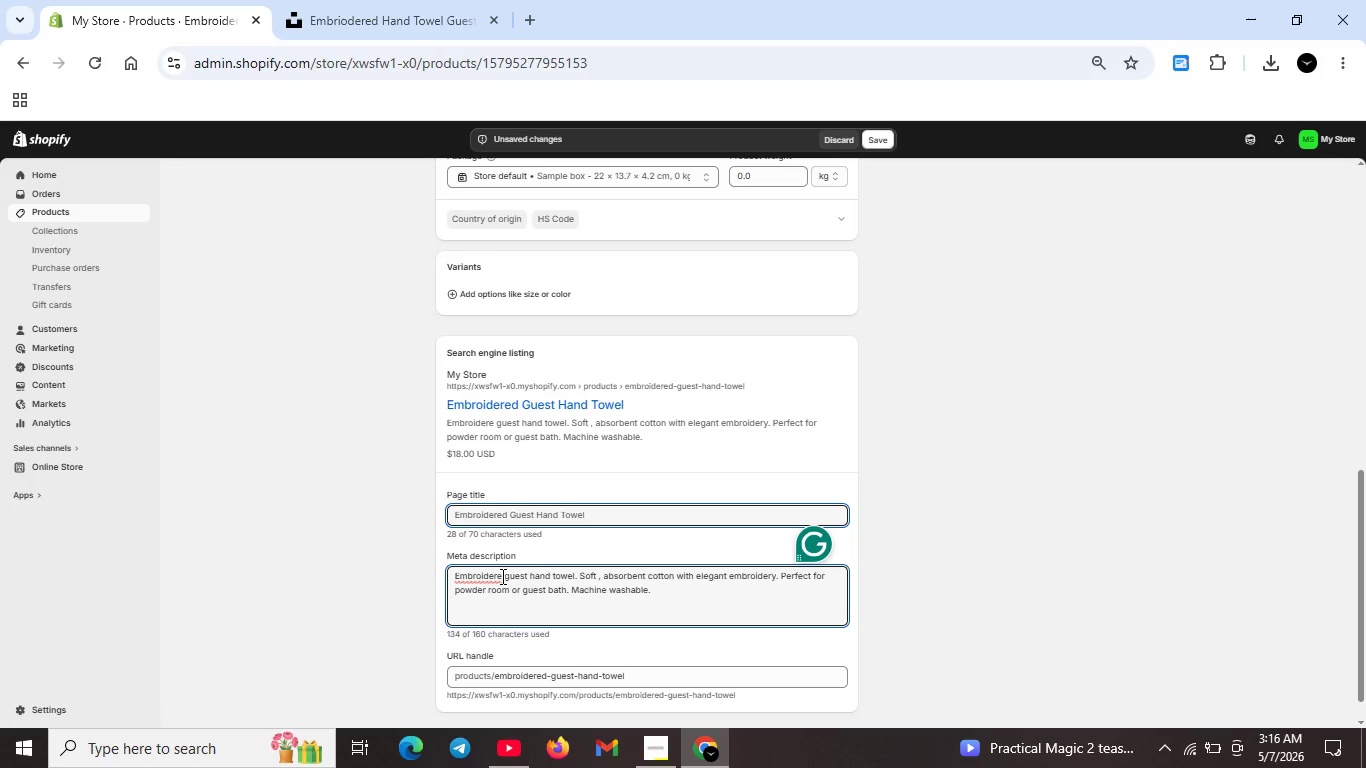 
key(D)
 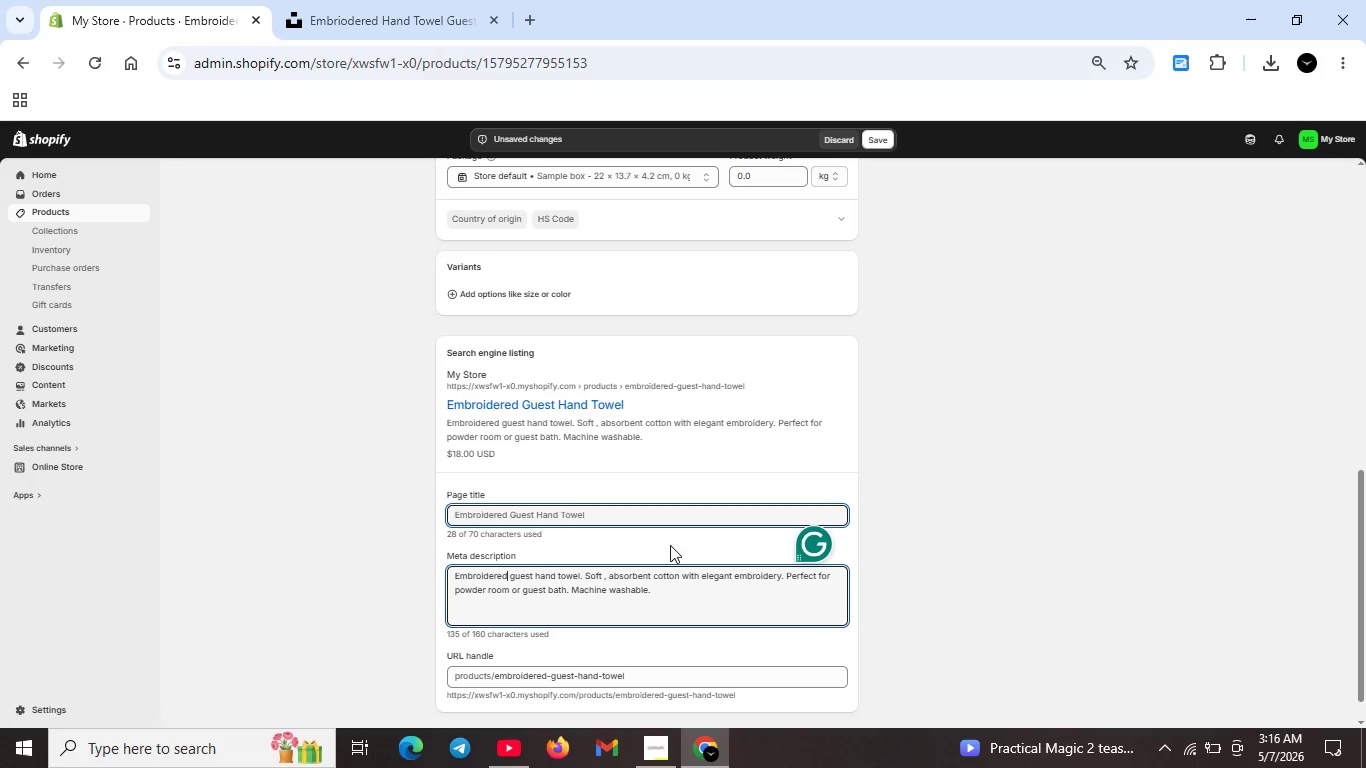 
scroll: coordinate [801, 308], scroll_direction: up, amount: 1.0
 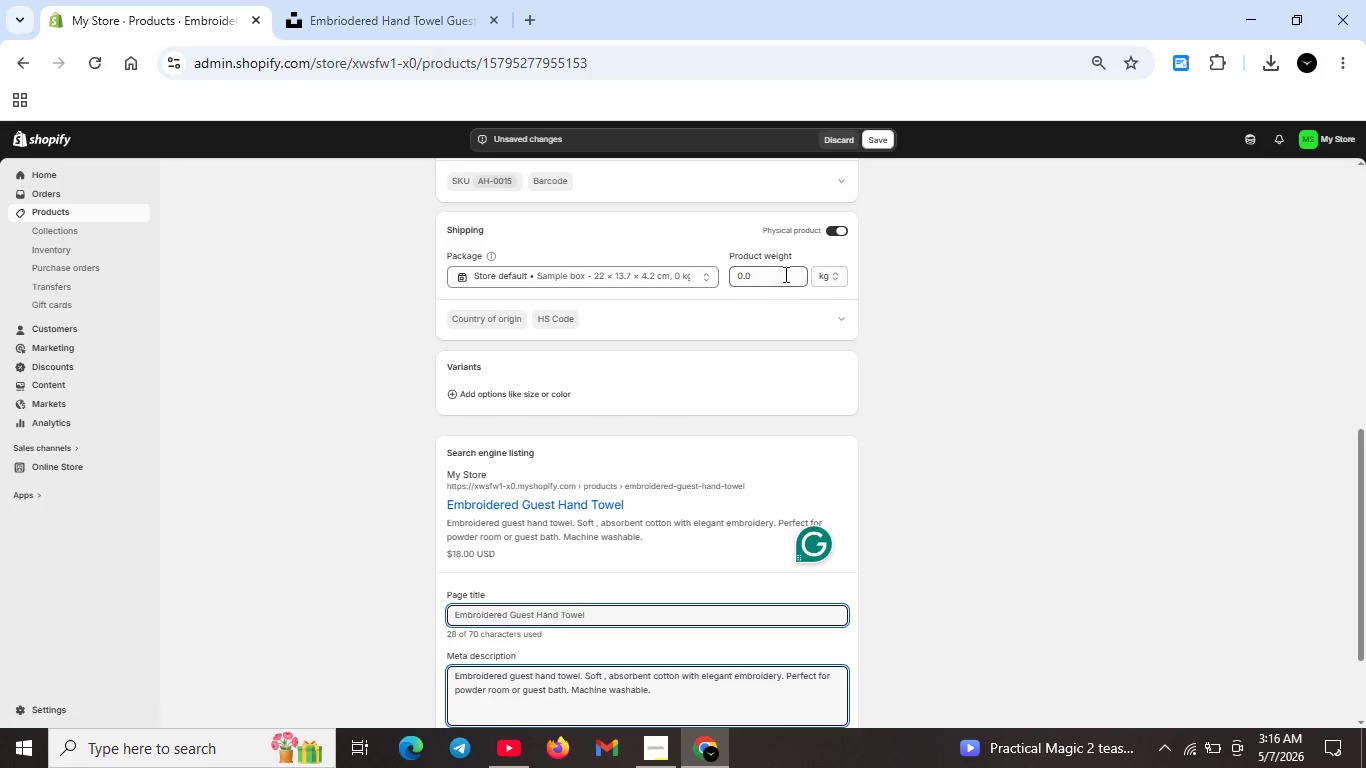 
left_click([824, 279])
 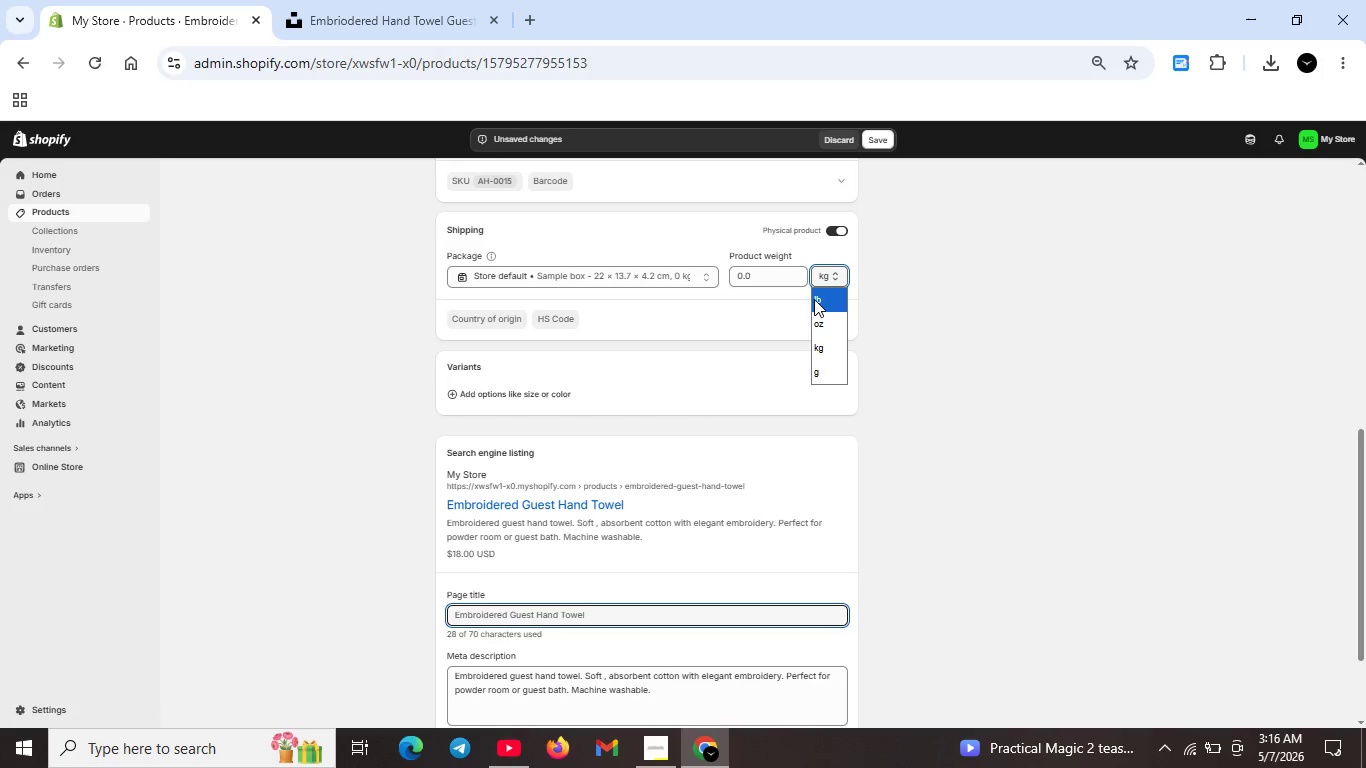 
left_click([814, 299])
 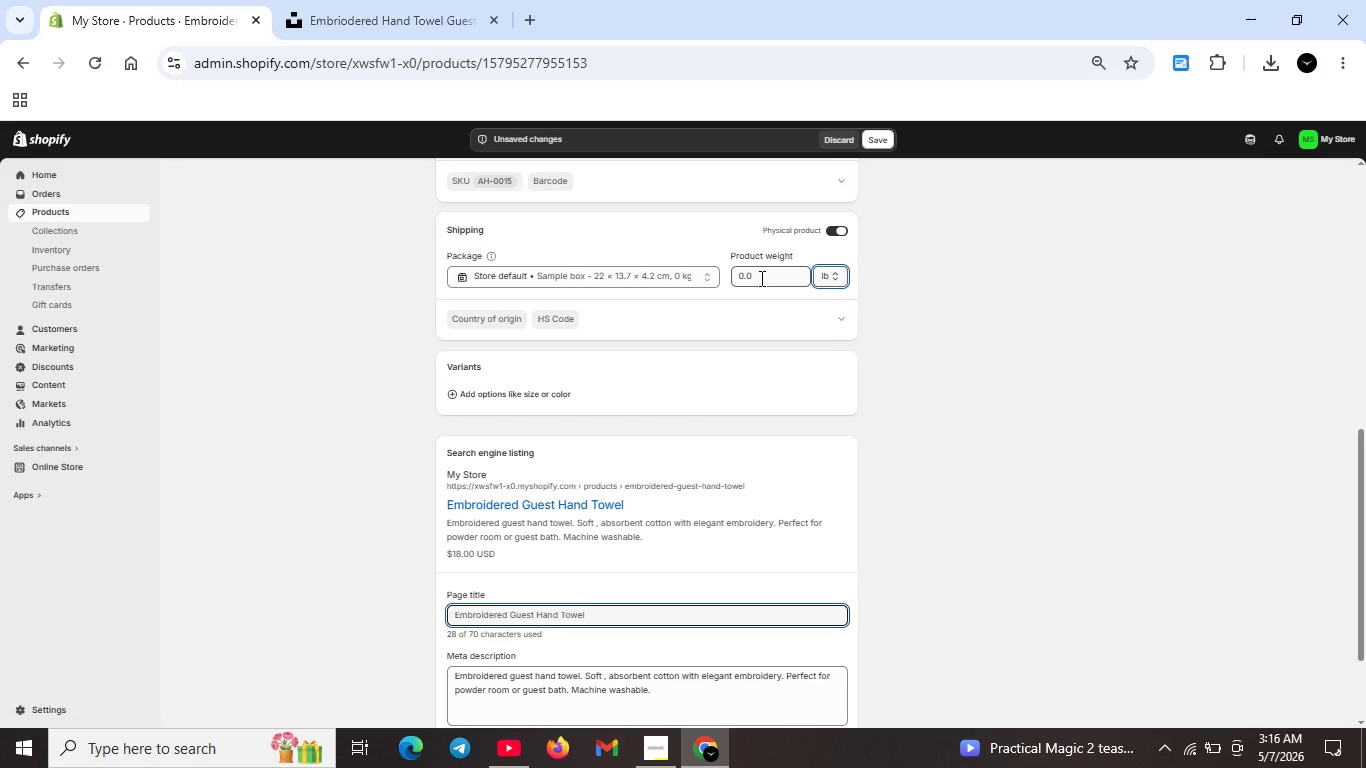 
left_click([760, 278])
 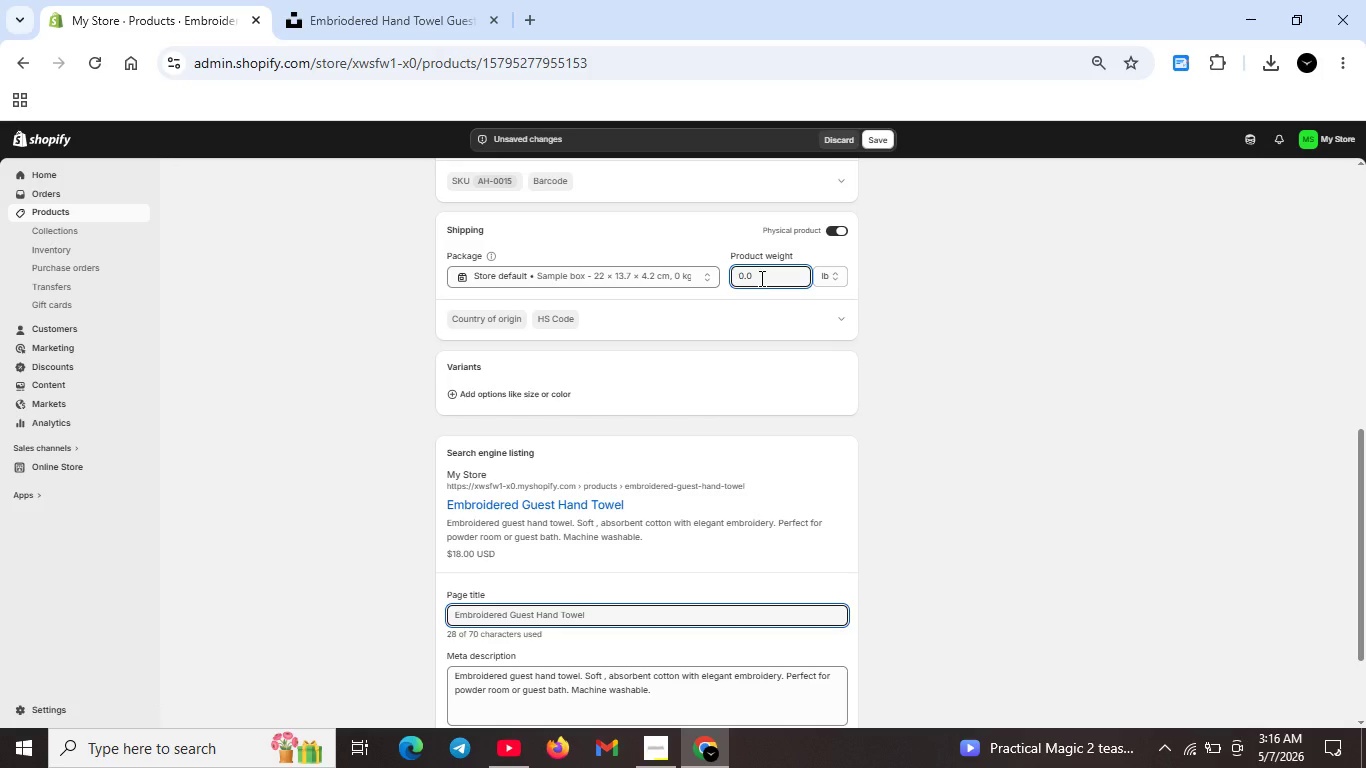 
key(Backspace)
 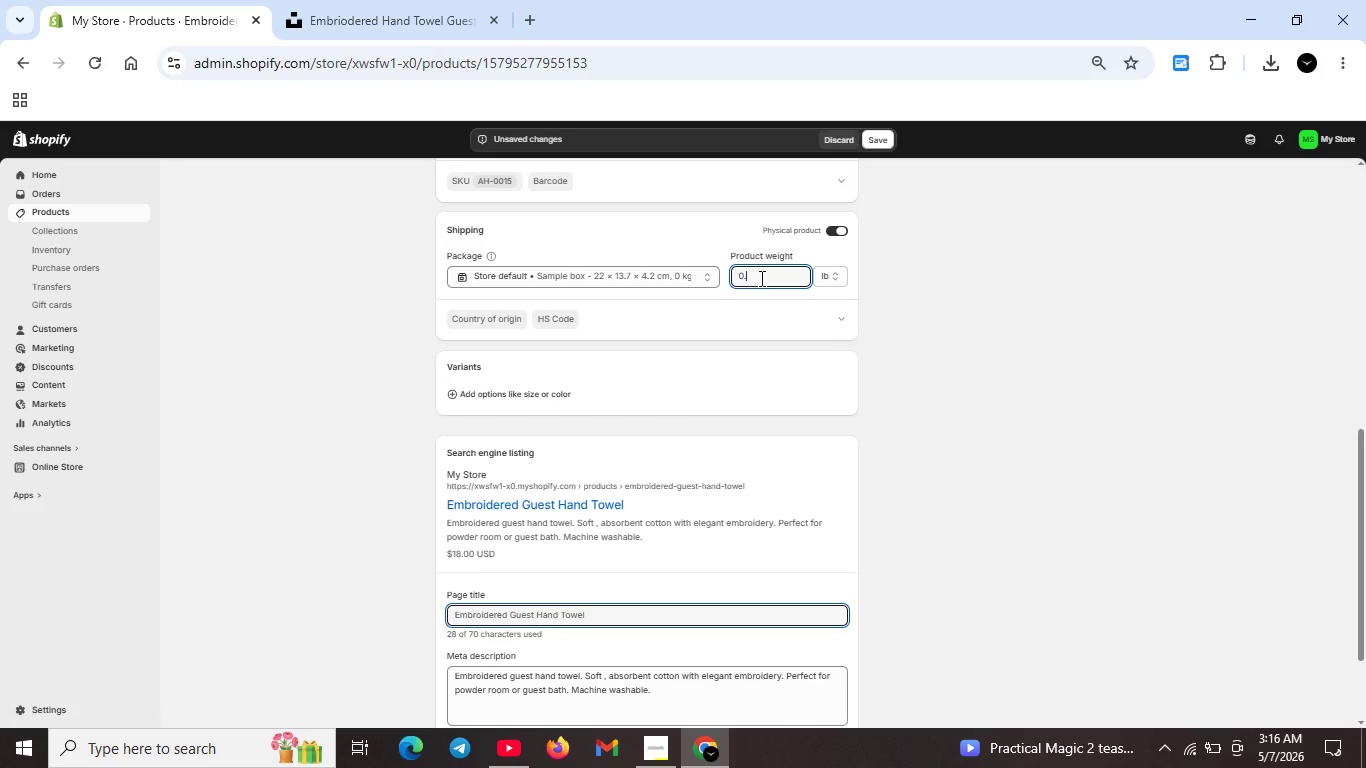 
key(5)
 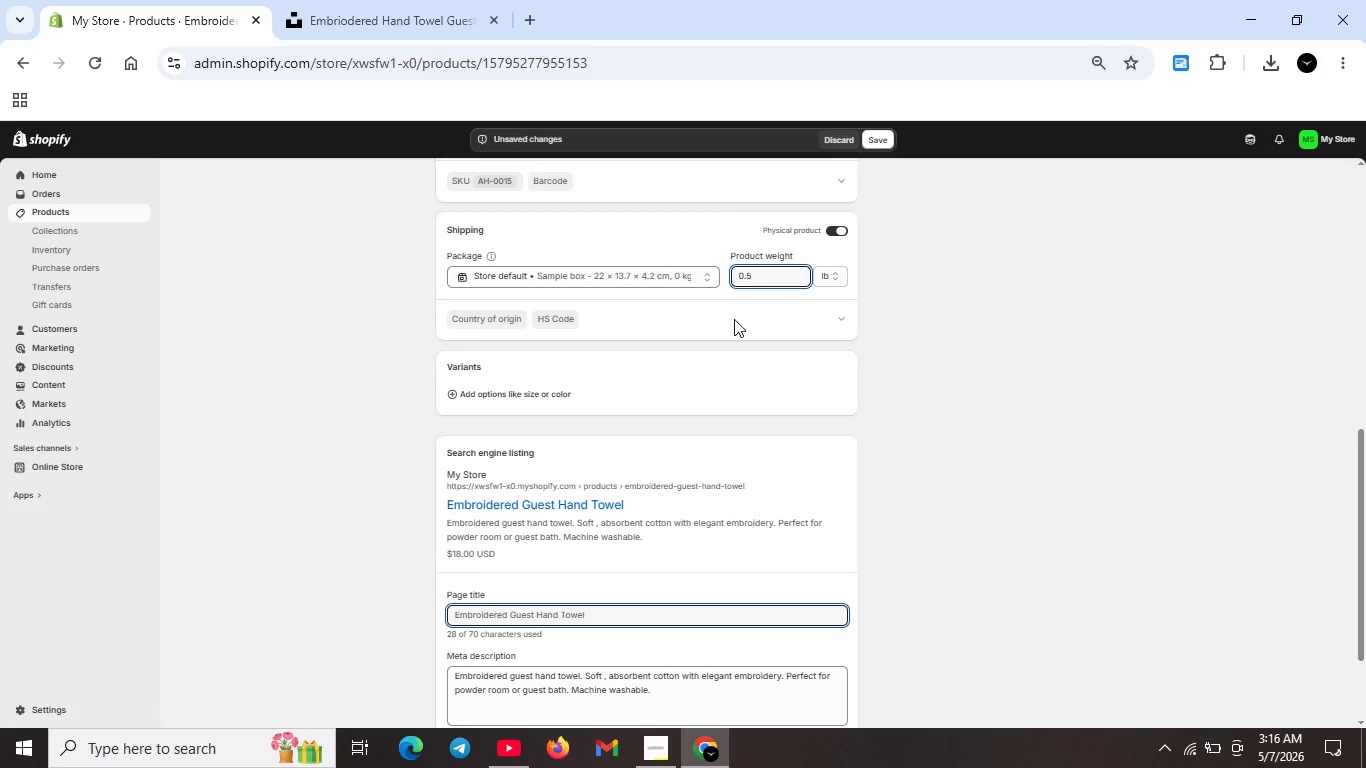 
wait(7.75)
 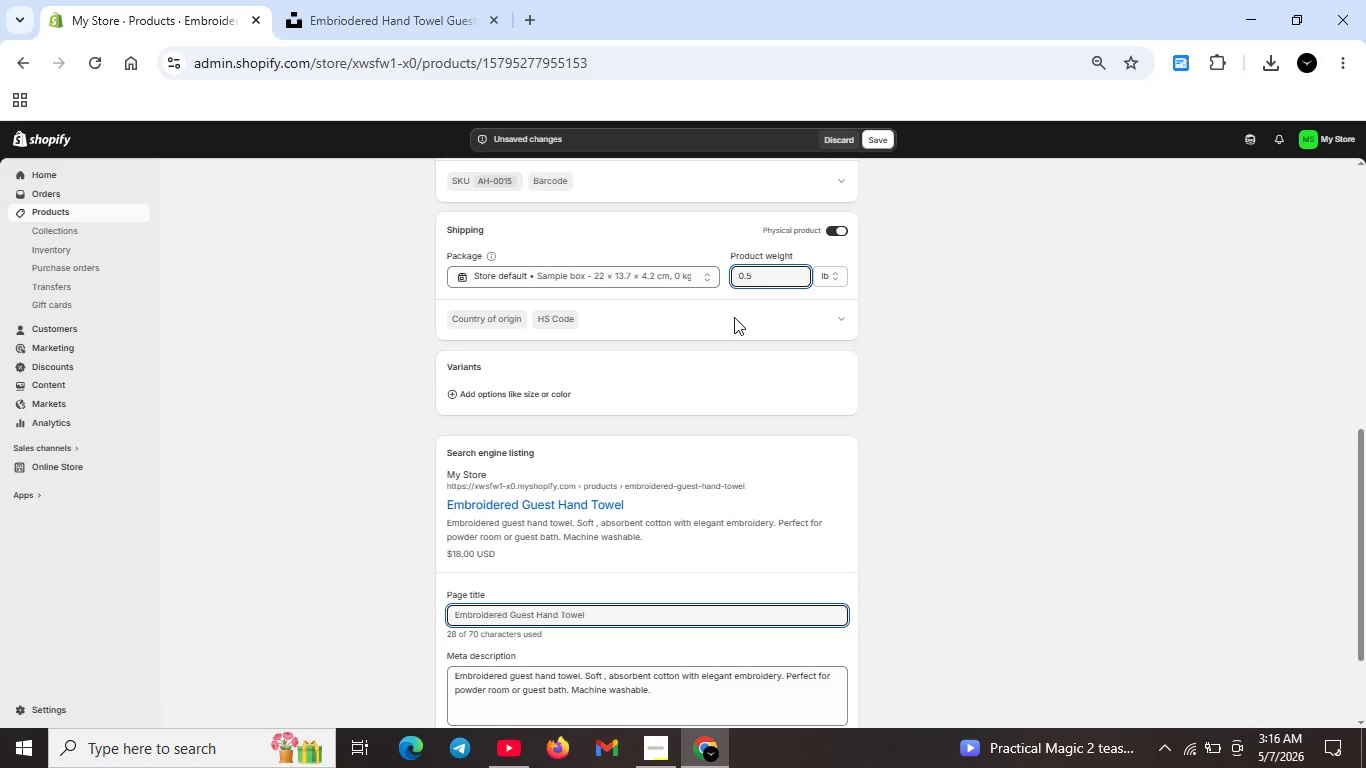 
scroll: coordinate [690, 347], scroll_direction: up, amount: 5.0
 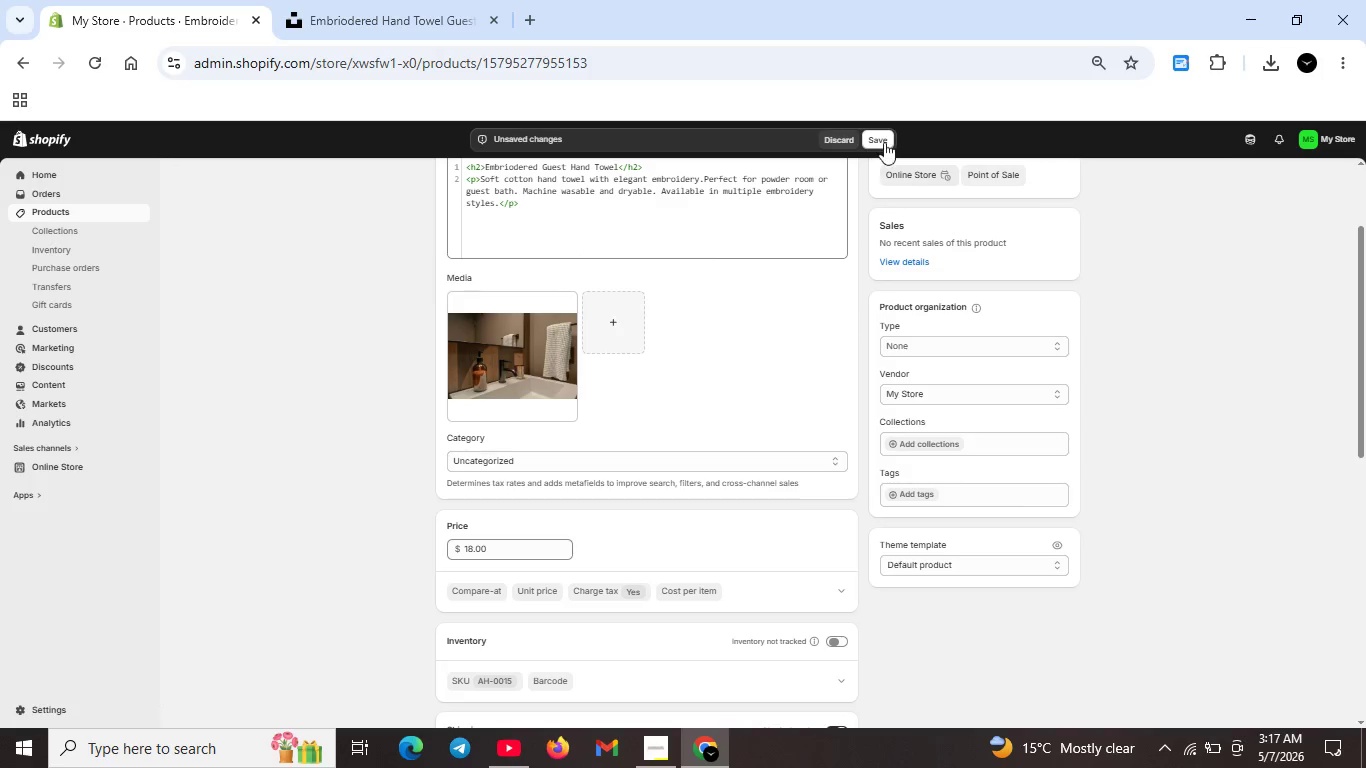 
left_click([884, 141])
 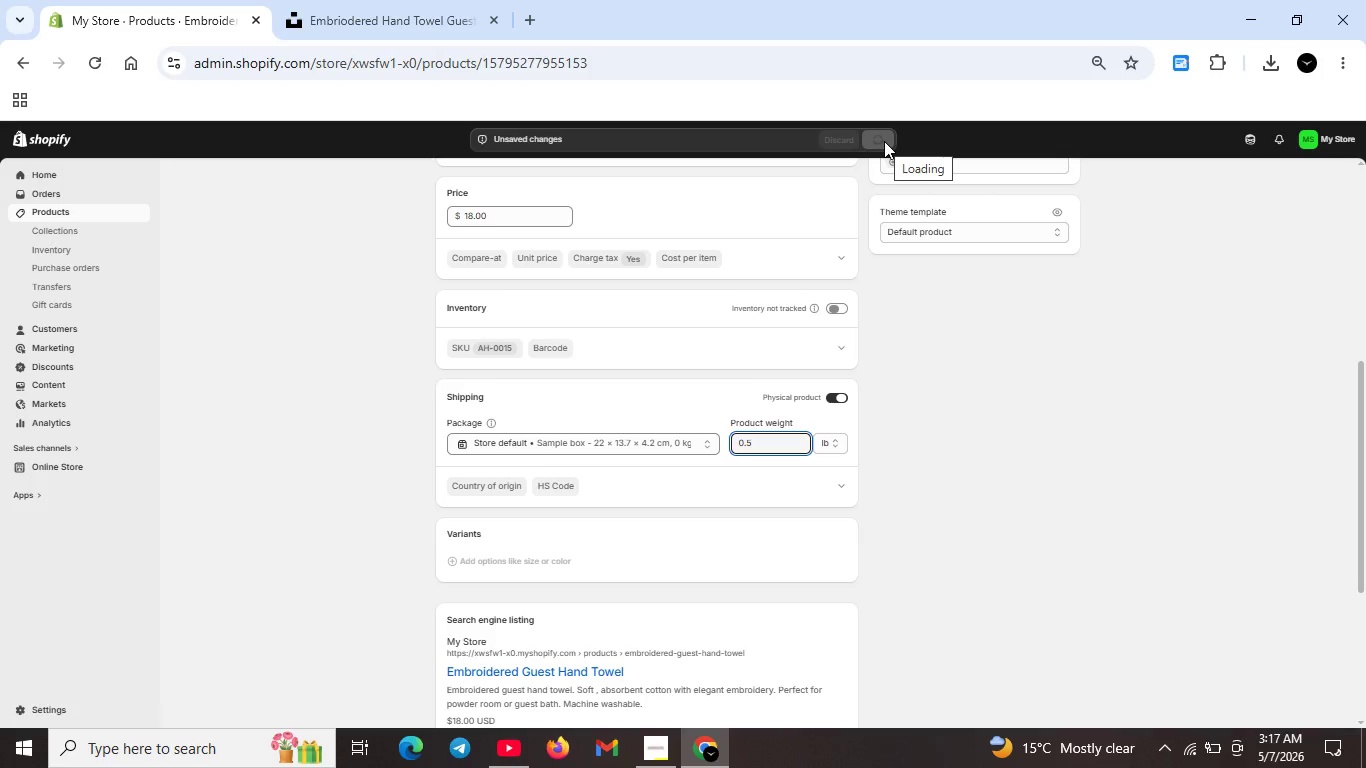 
wait(9.73)
 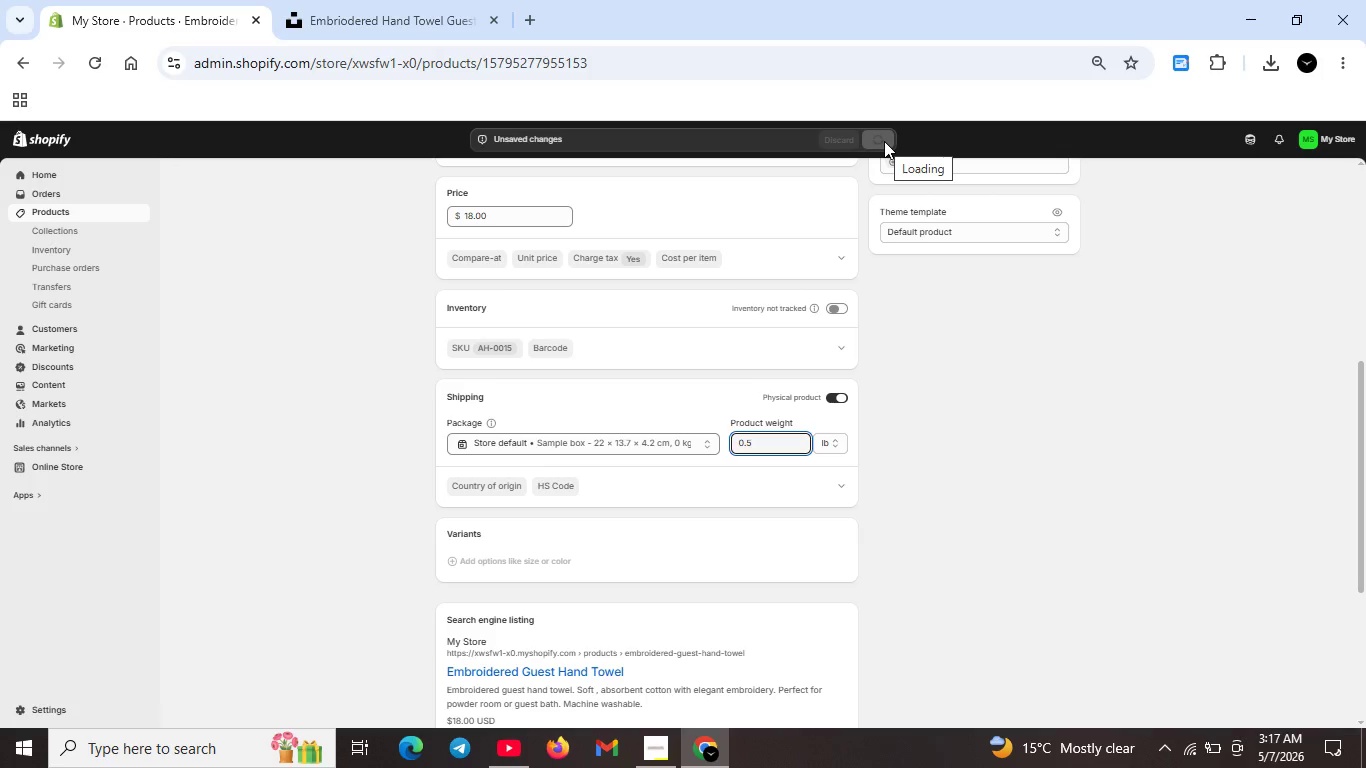 
scroll: coordinate [699, 368], scroll_direction: up, amount: 5.0
 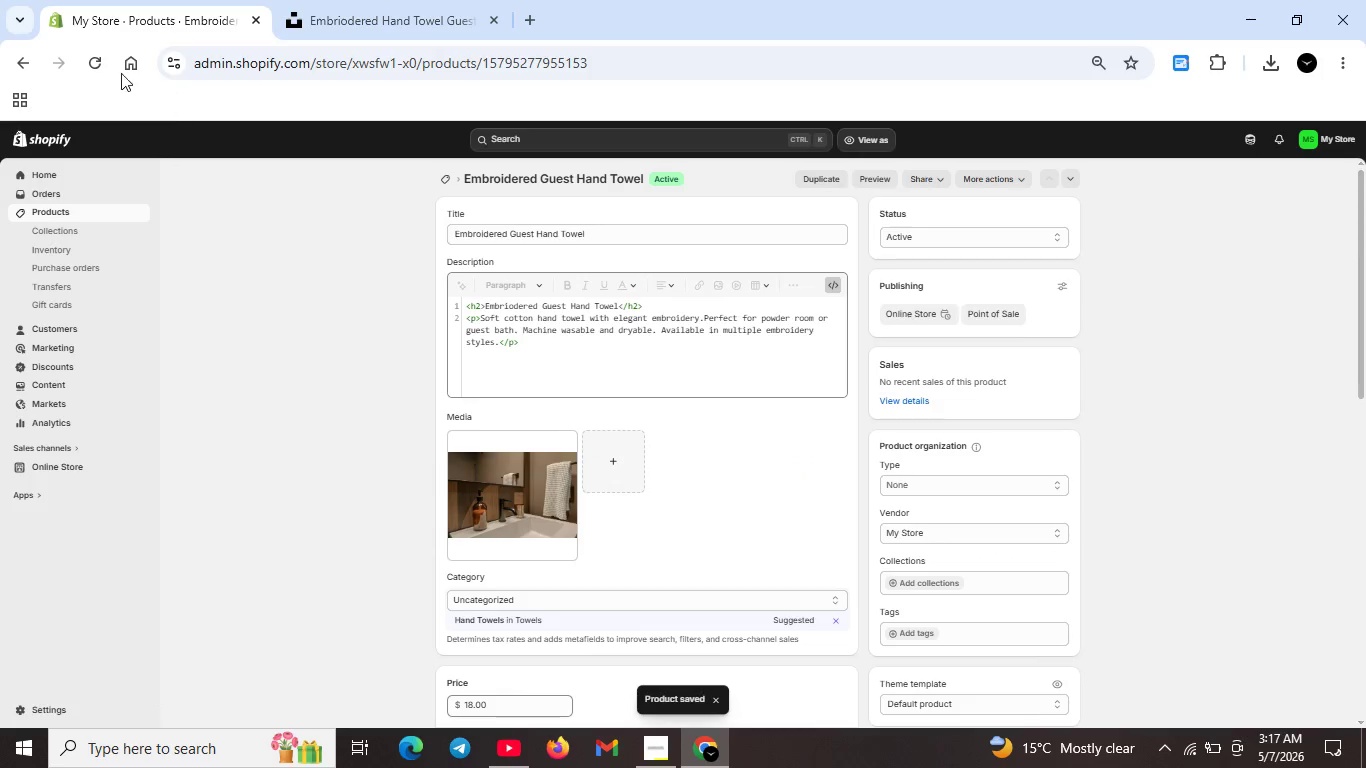 
left_click([91, 60])
 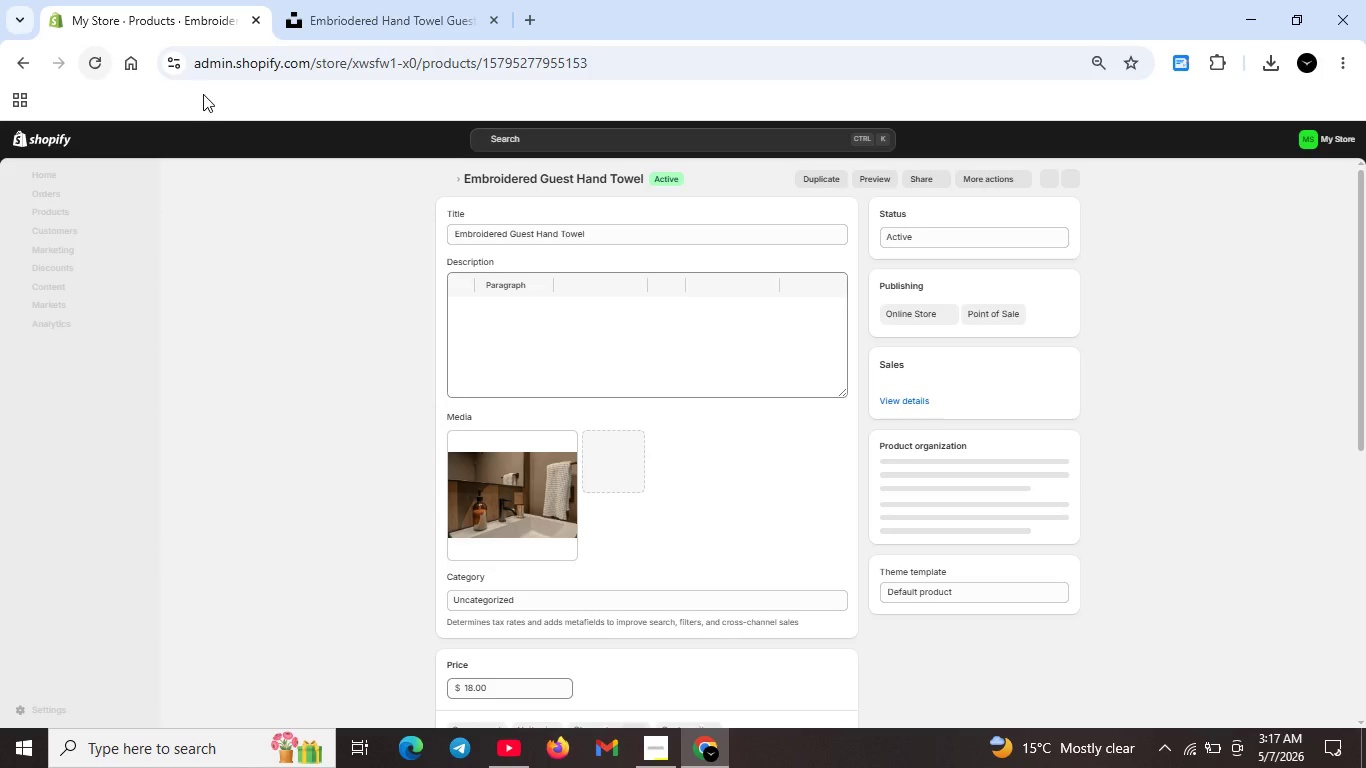 
wait(15.81)
 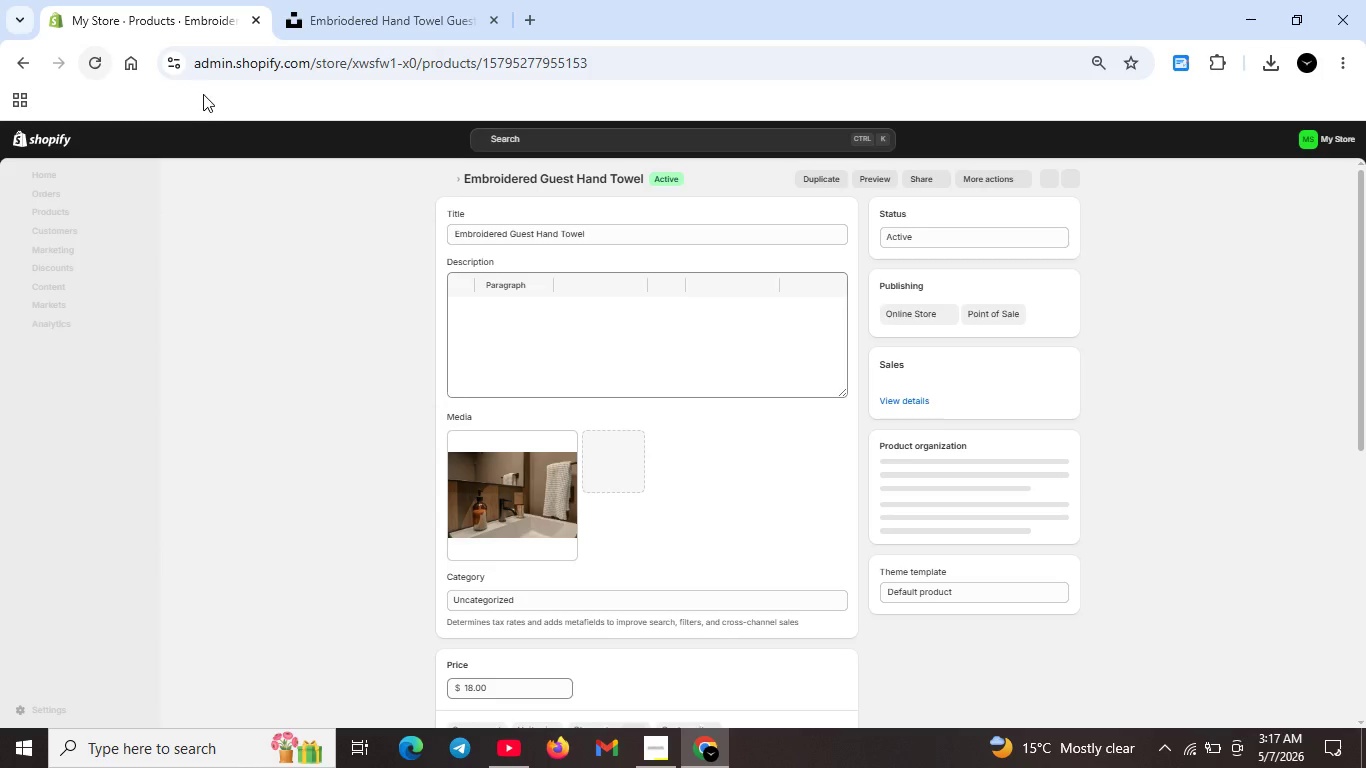 
left_click([504, 309])
 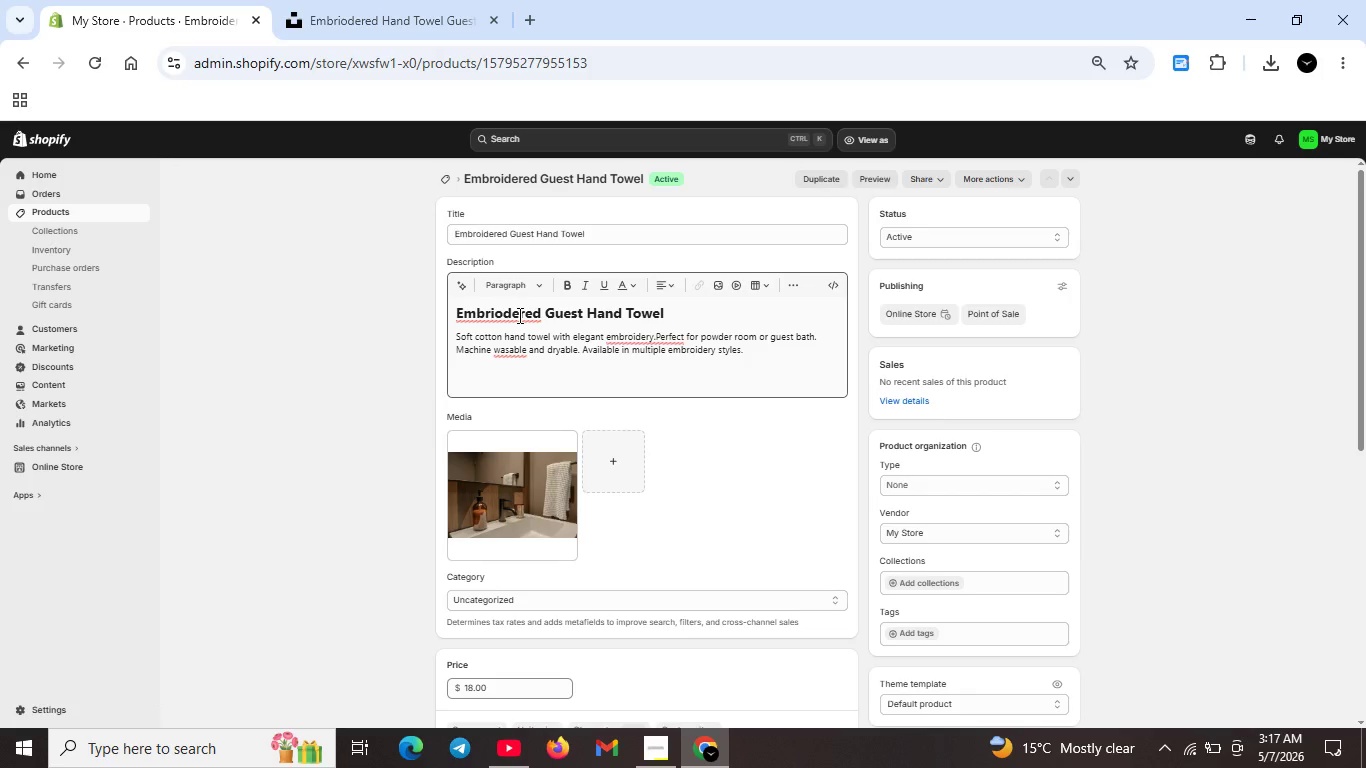 
wait(6.66)
 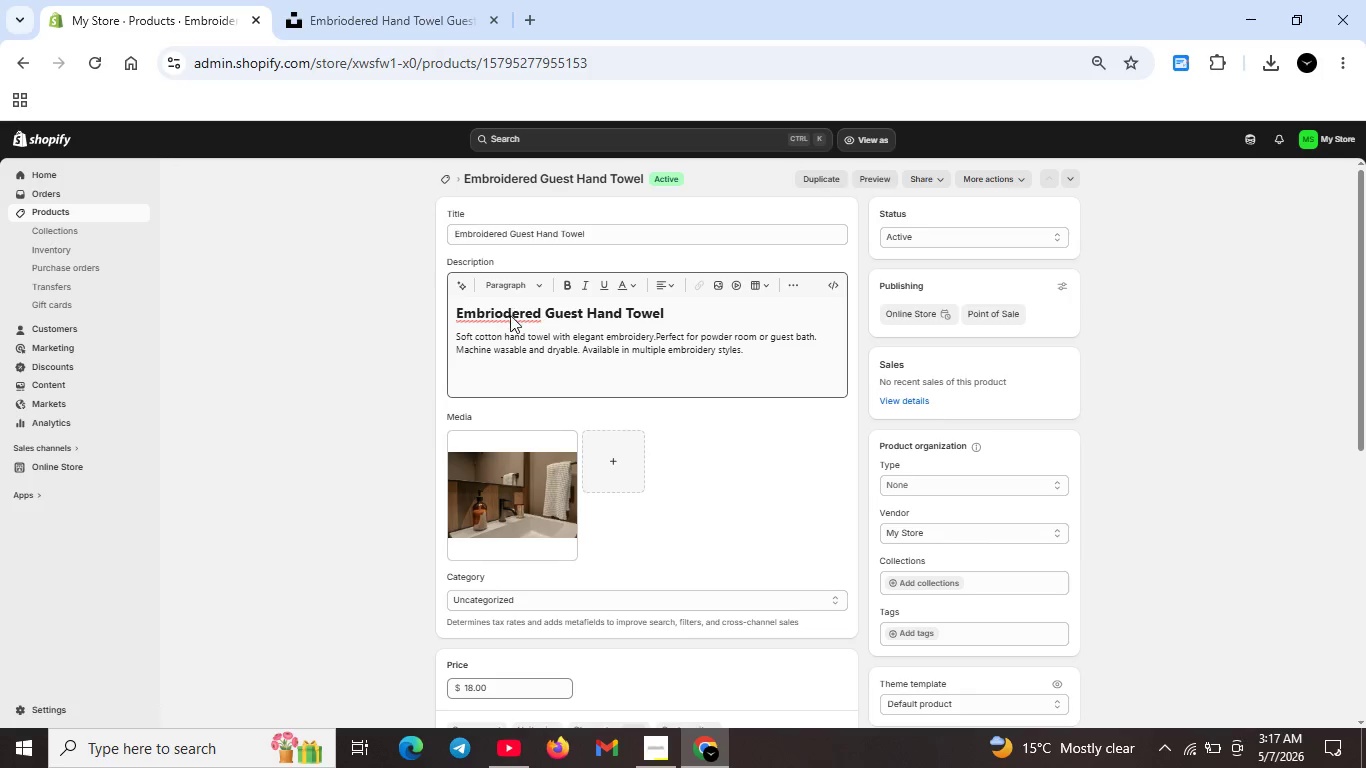 
left_click([630, 333])
 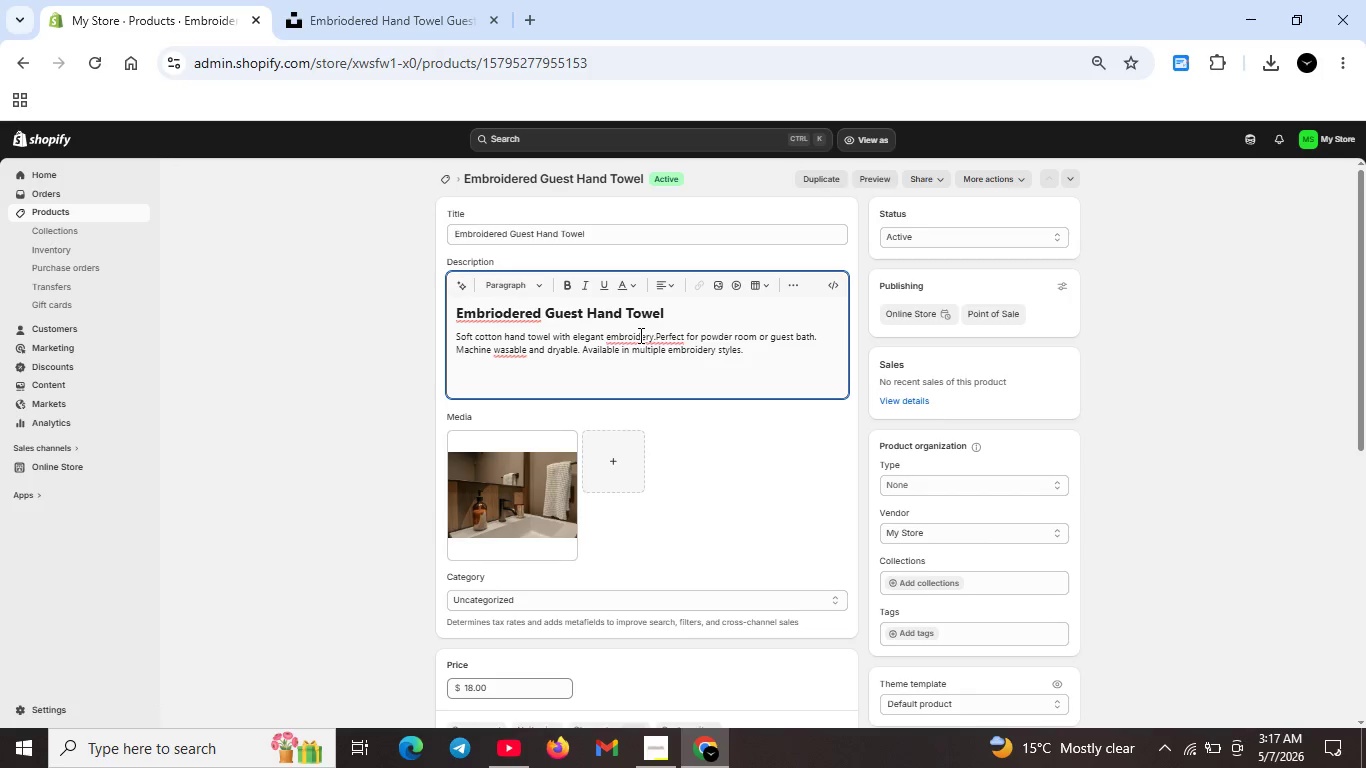 
left_click([639, 335])
 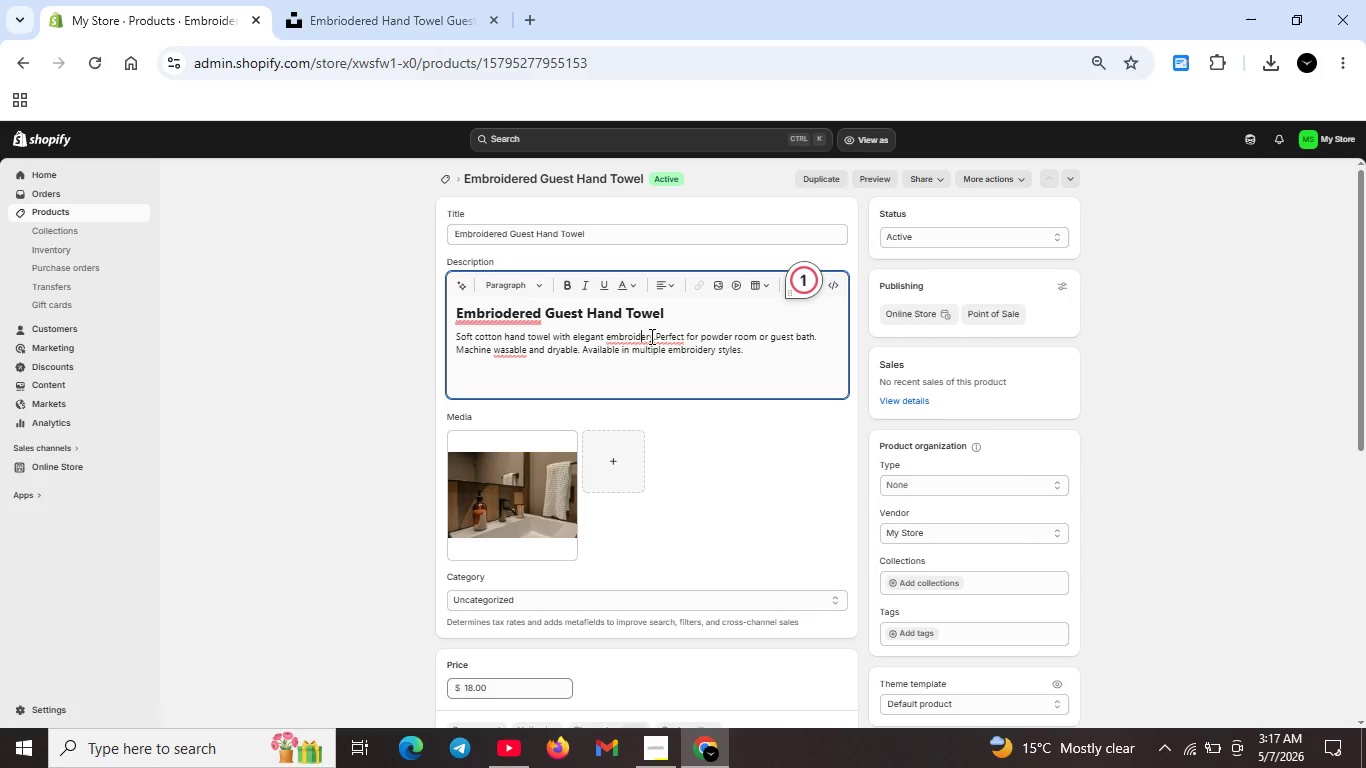 
wait(16.88)
 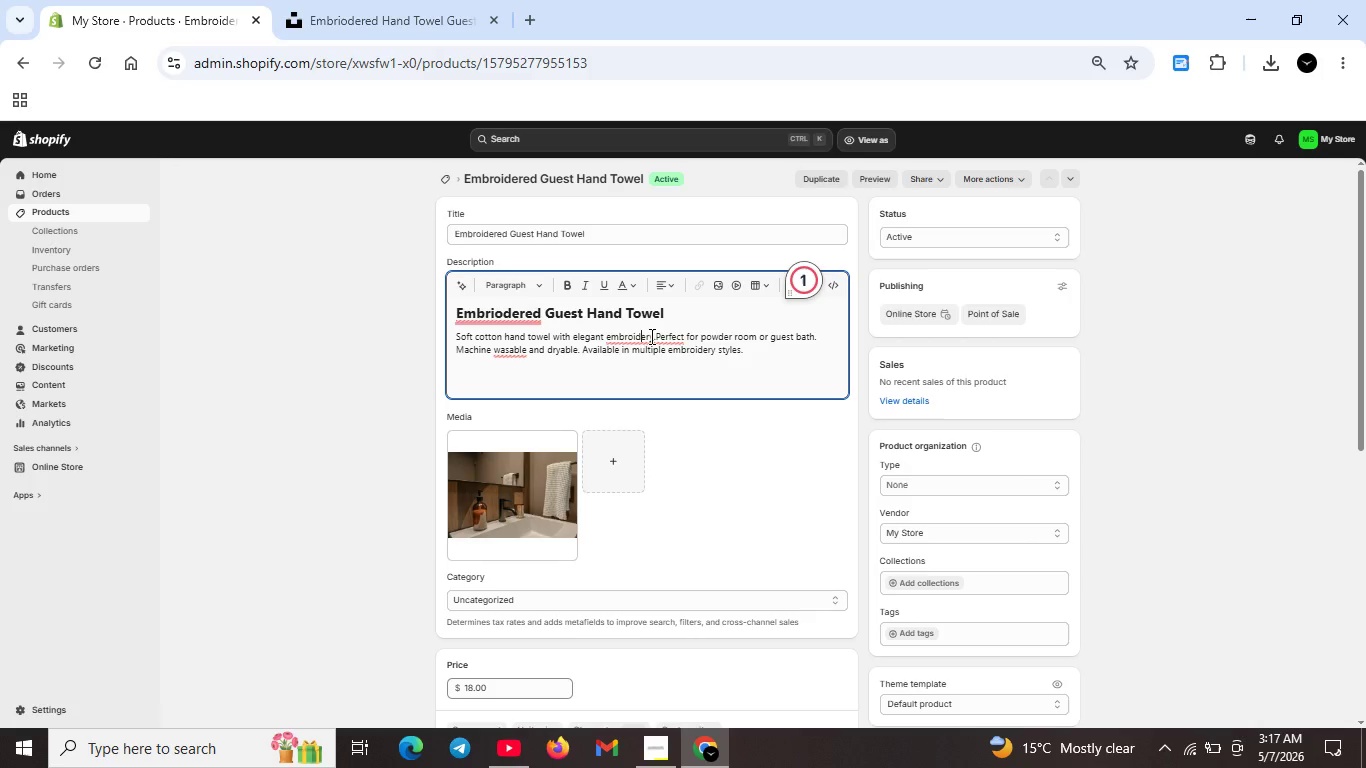 
left_click([655, 337])
 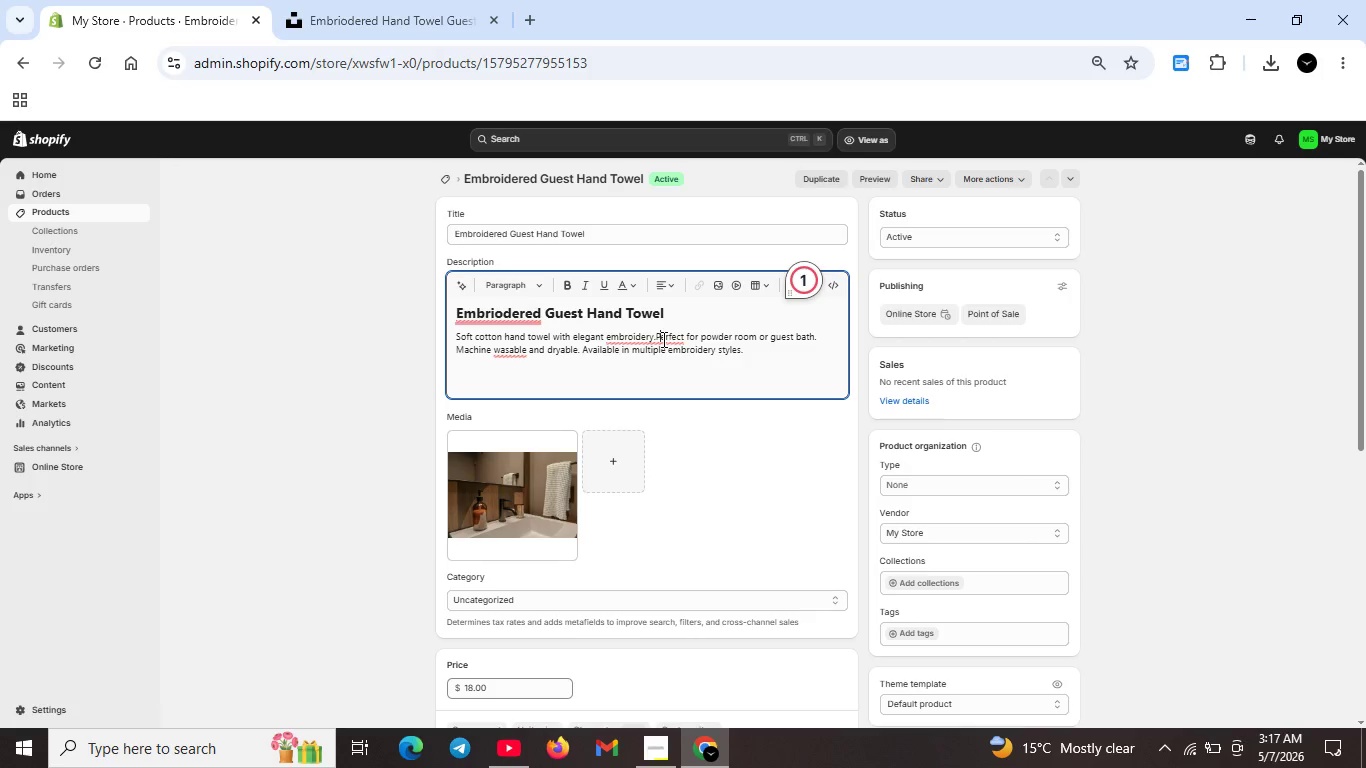 
key(ArrowRight)
 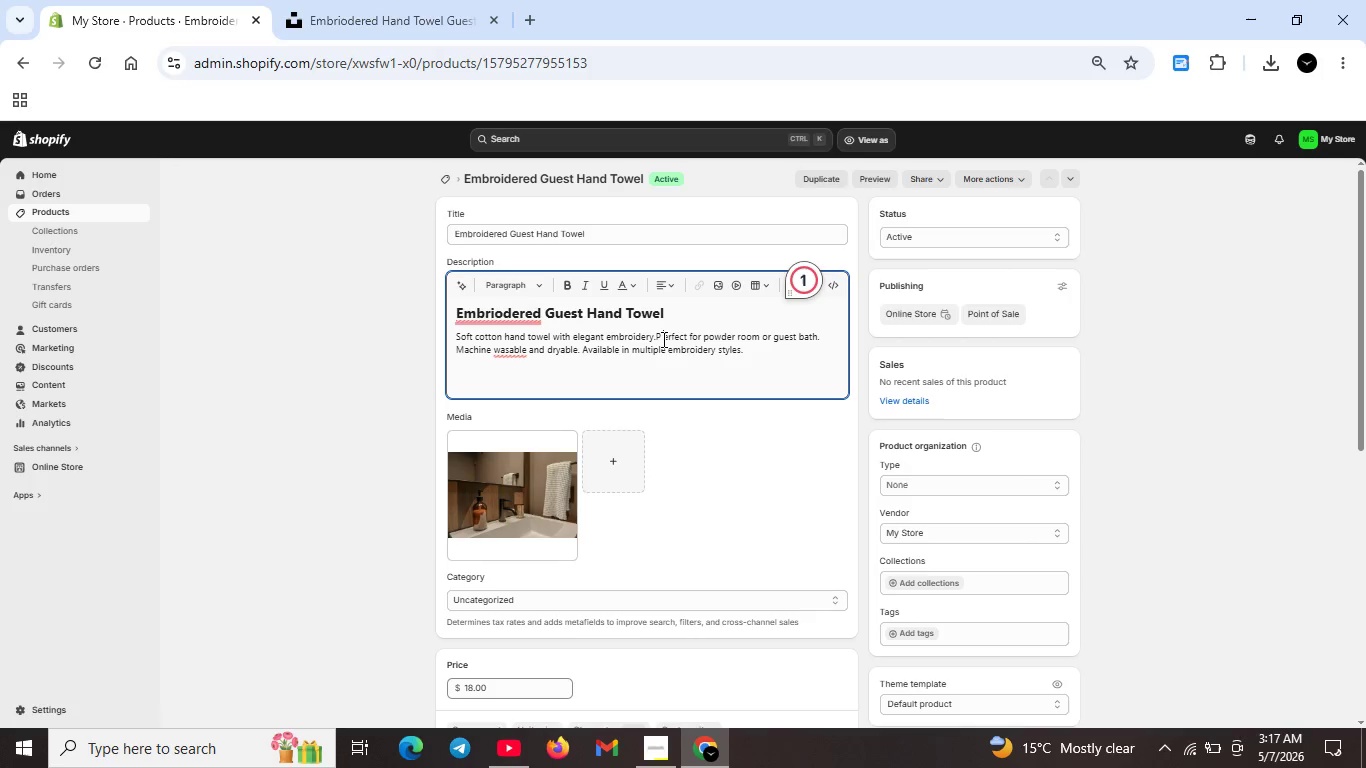 
key(Space)
 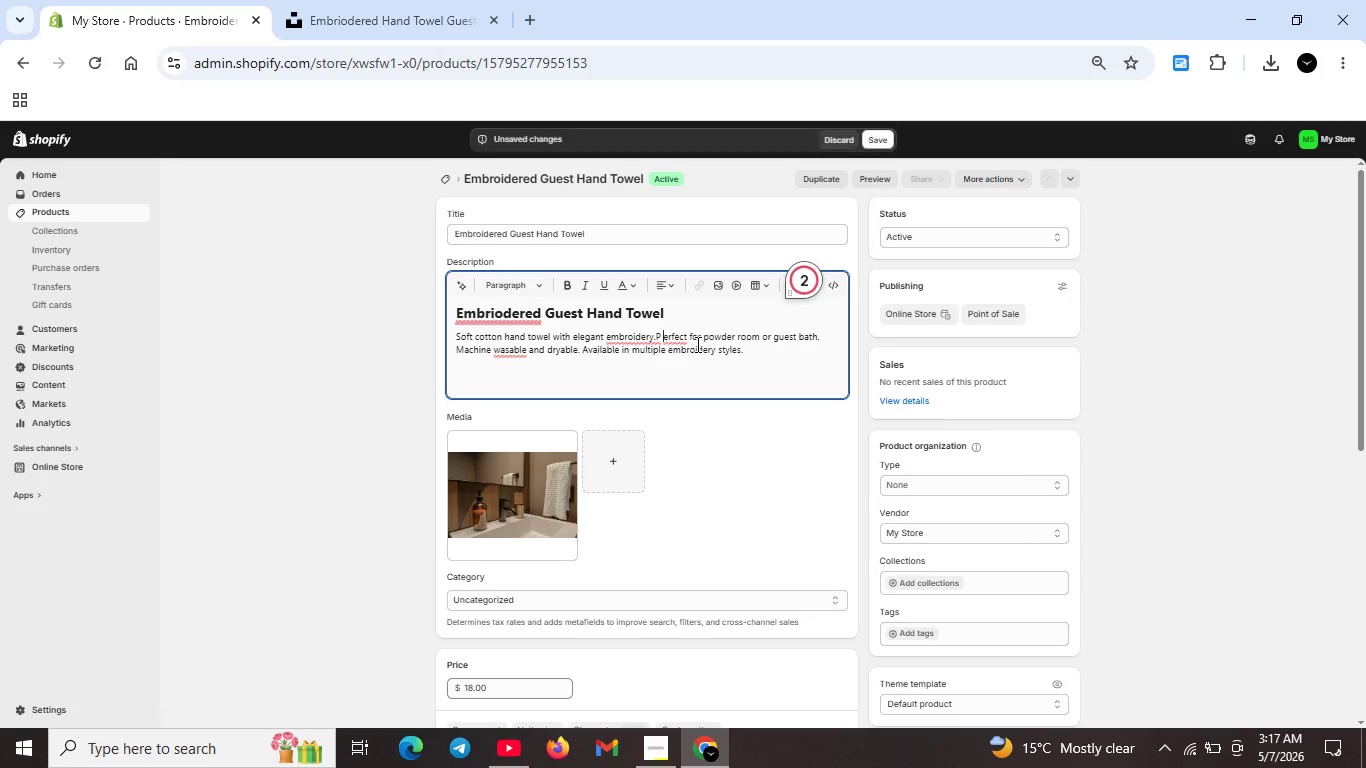 
key(Backspace)
 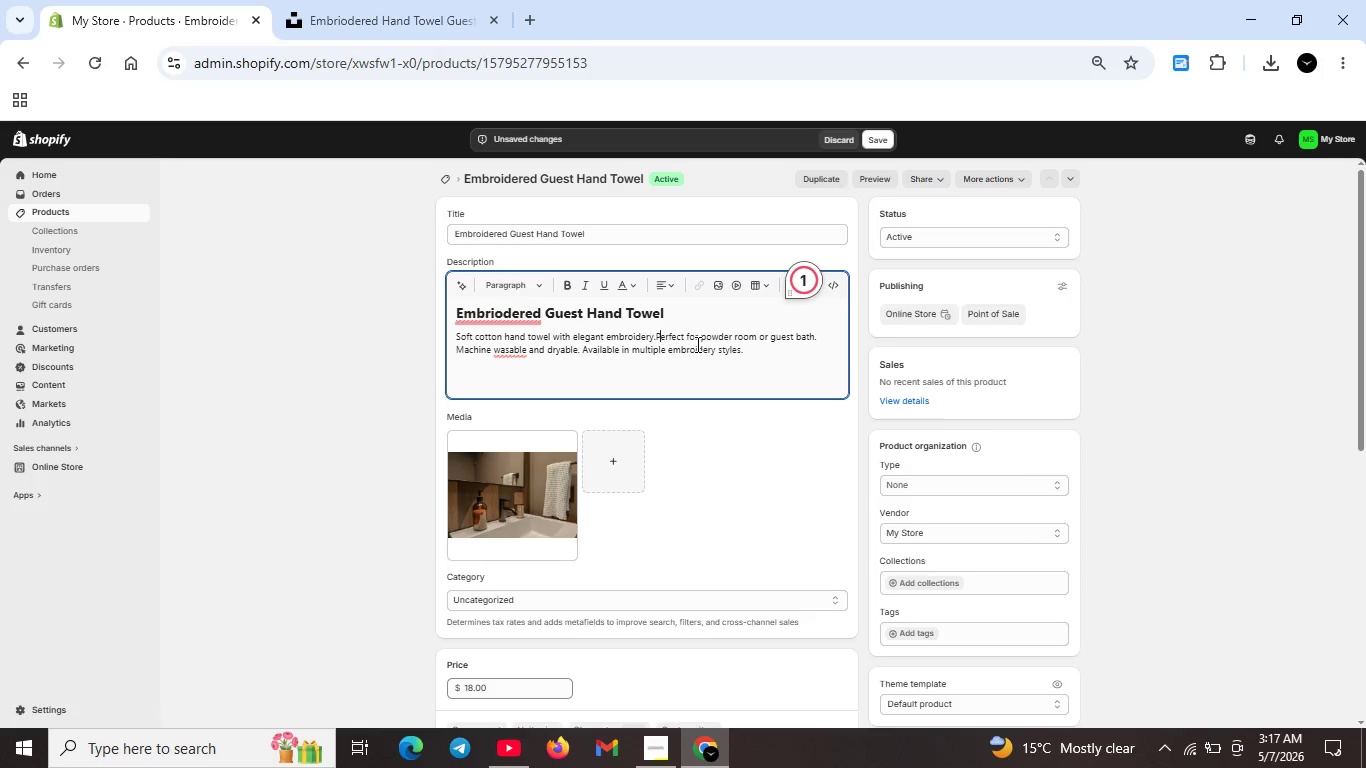 
key(ArrowLeft)
 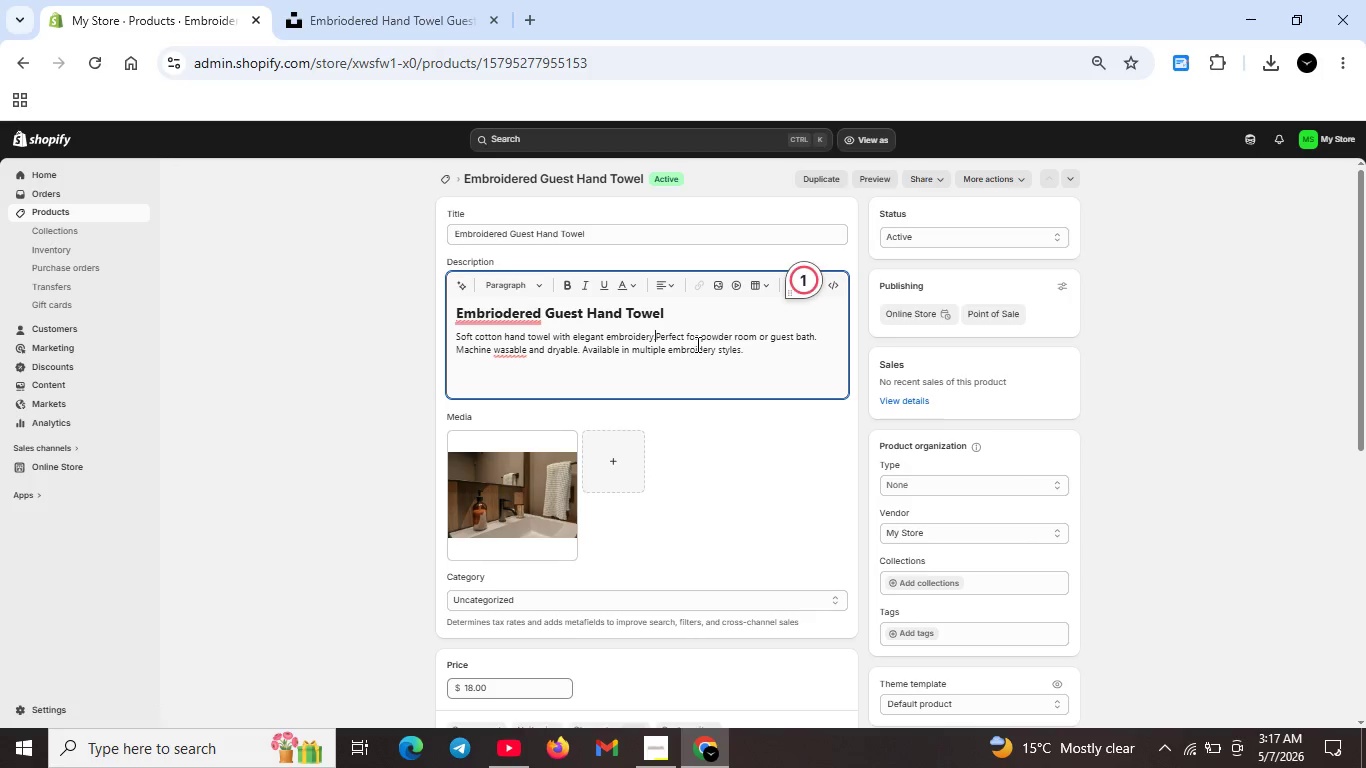 
key(Space)
 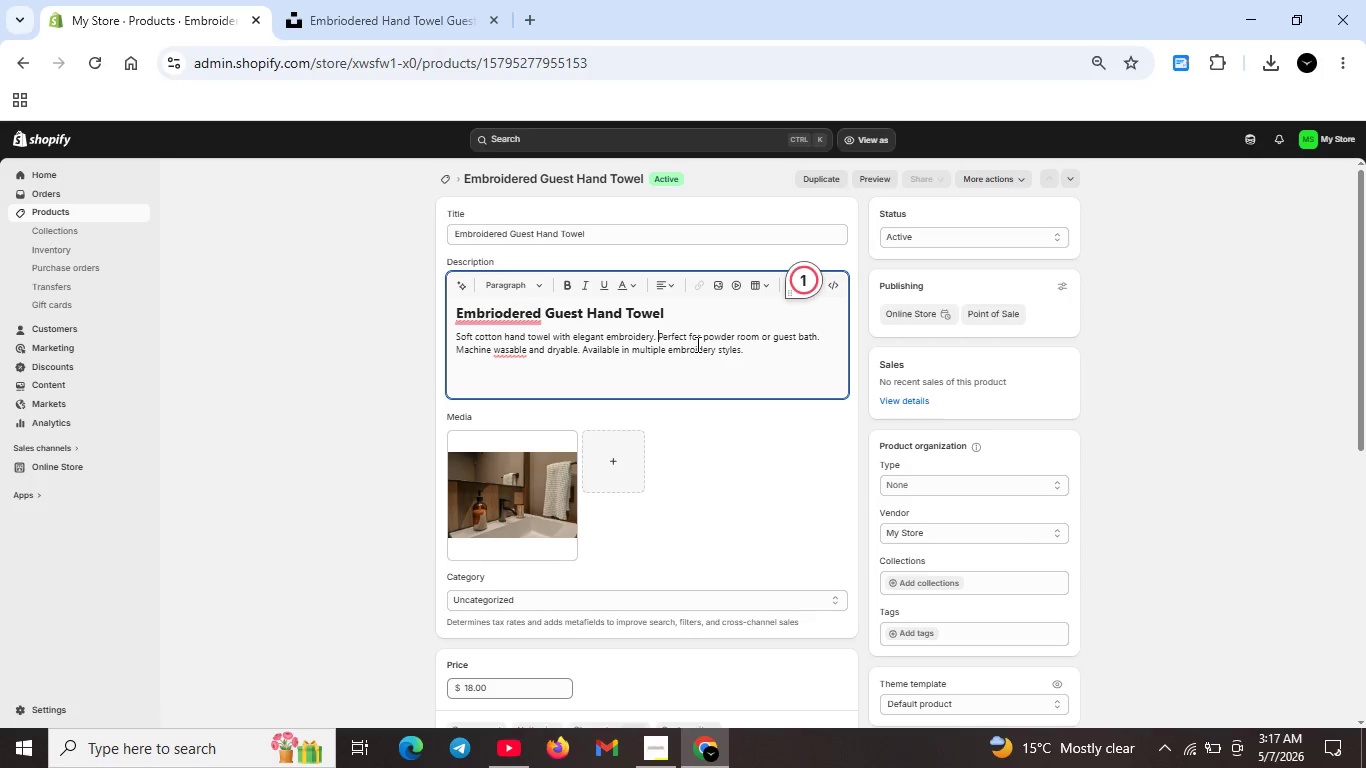 
scroll: coordinate [696, 344], scroll_direction: up, amount: 1.0
 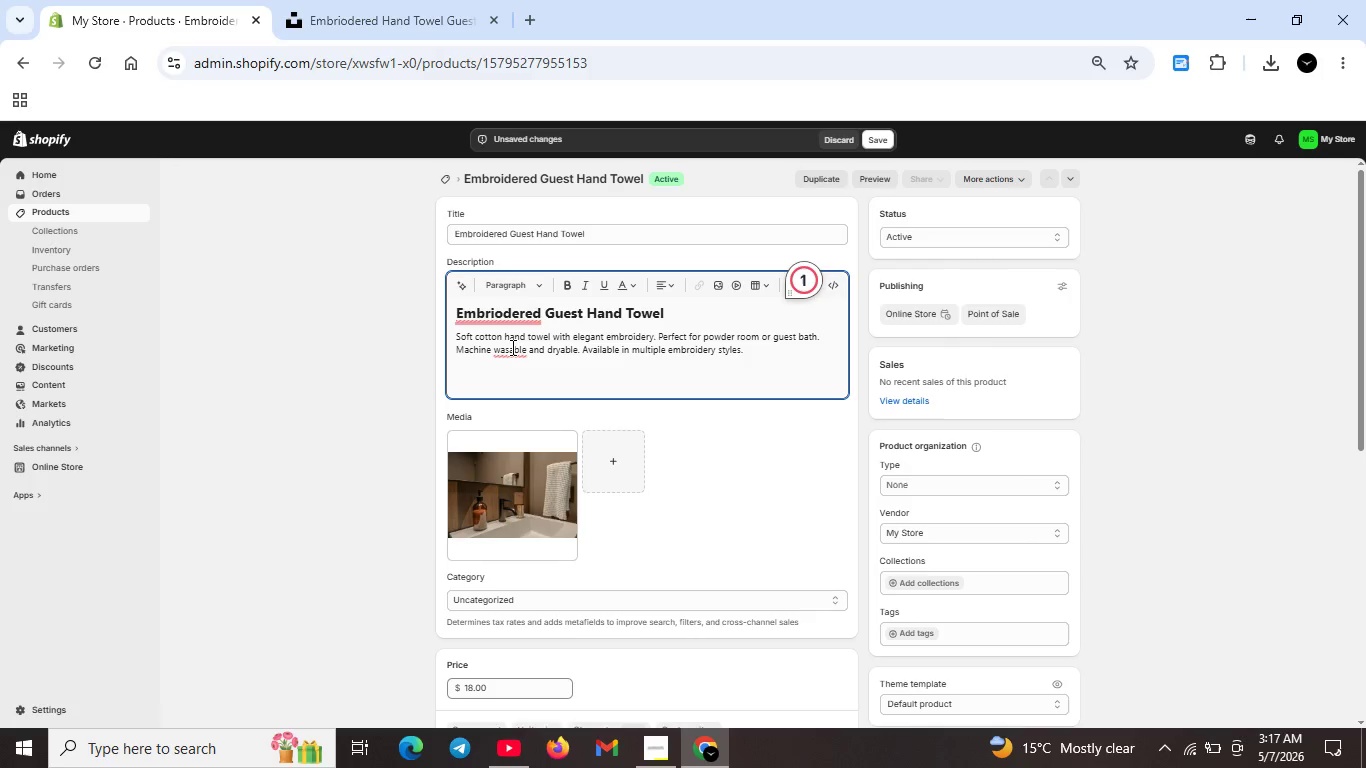 
left_click([509, 346])
 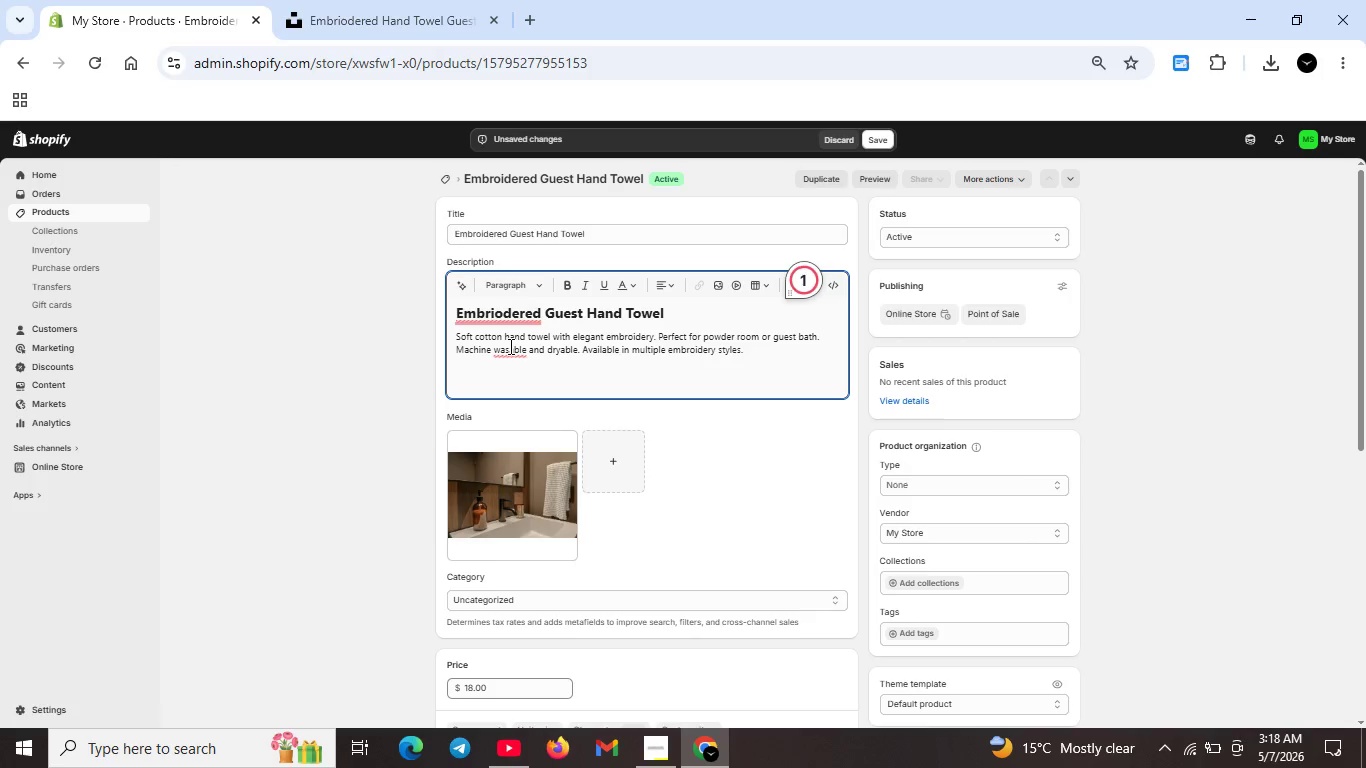 
key(H)
 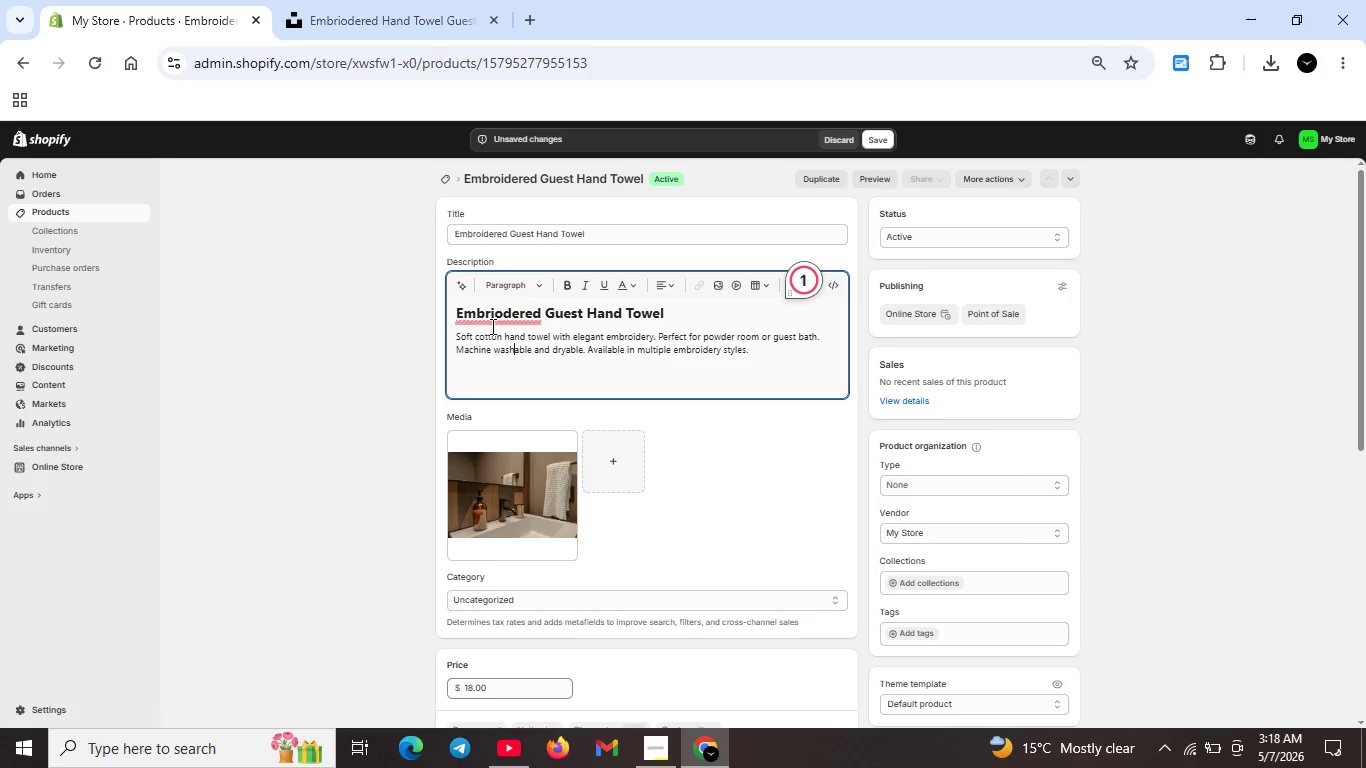 
left_click([489, 315])
 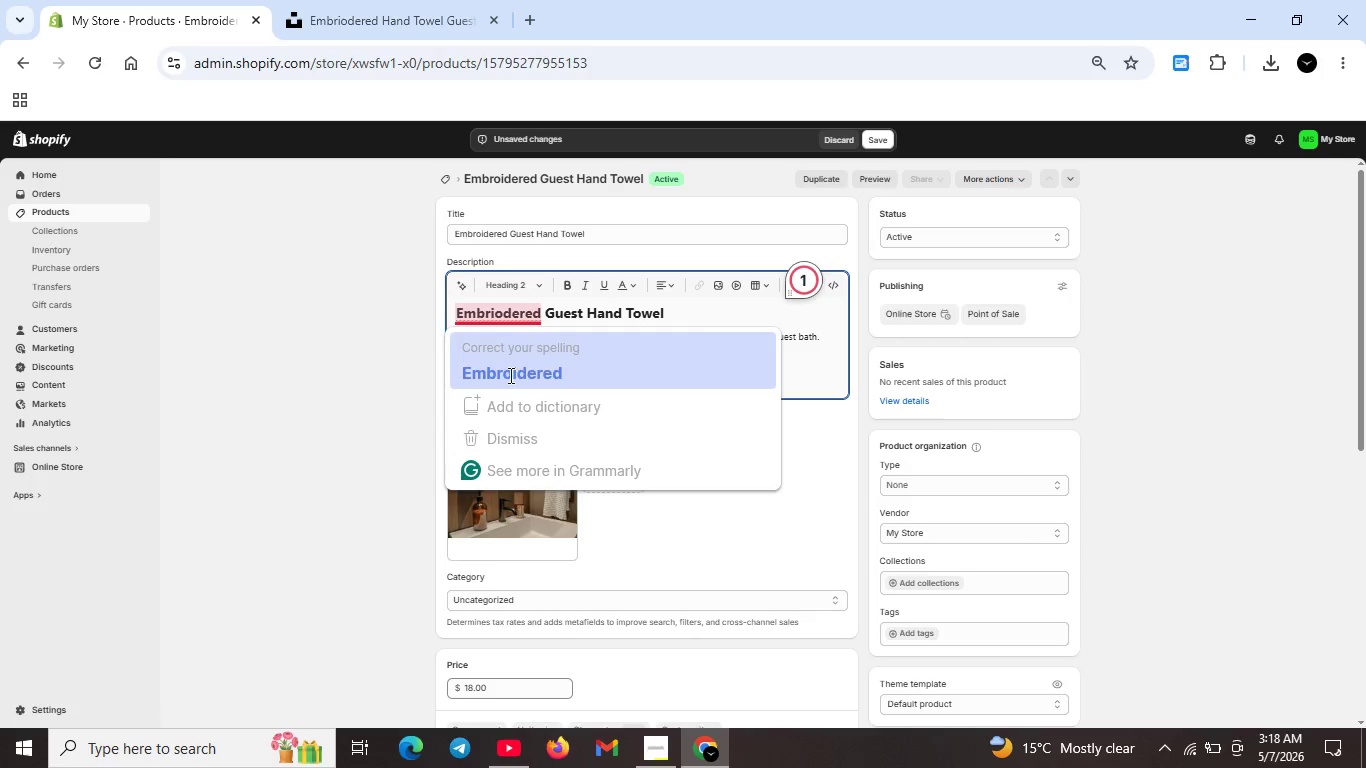 
left_click([509, 375])
 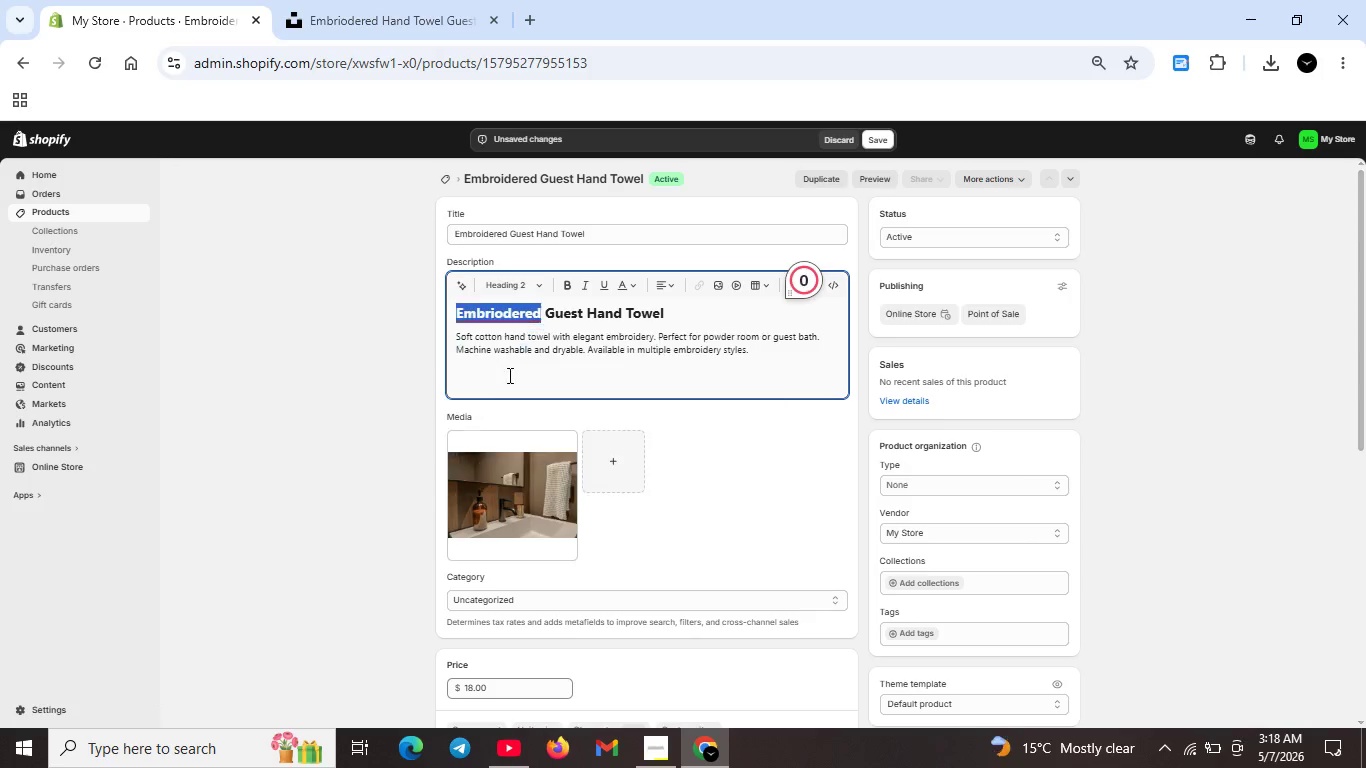 
key(Unknown)
 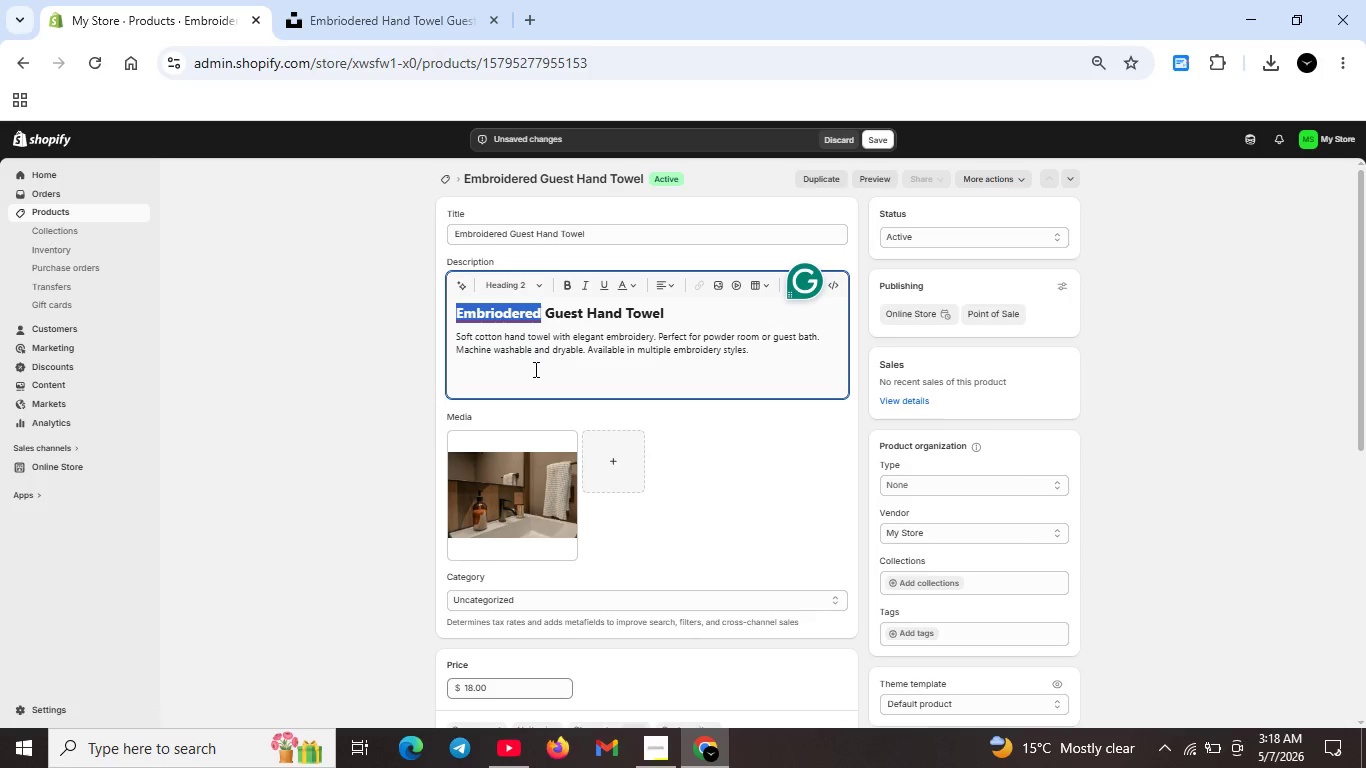 
key(Unknown)
 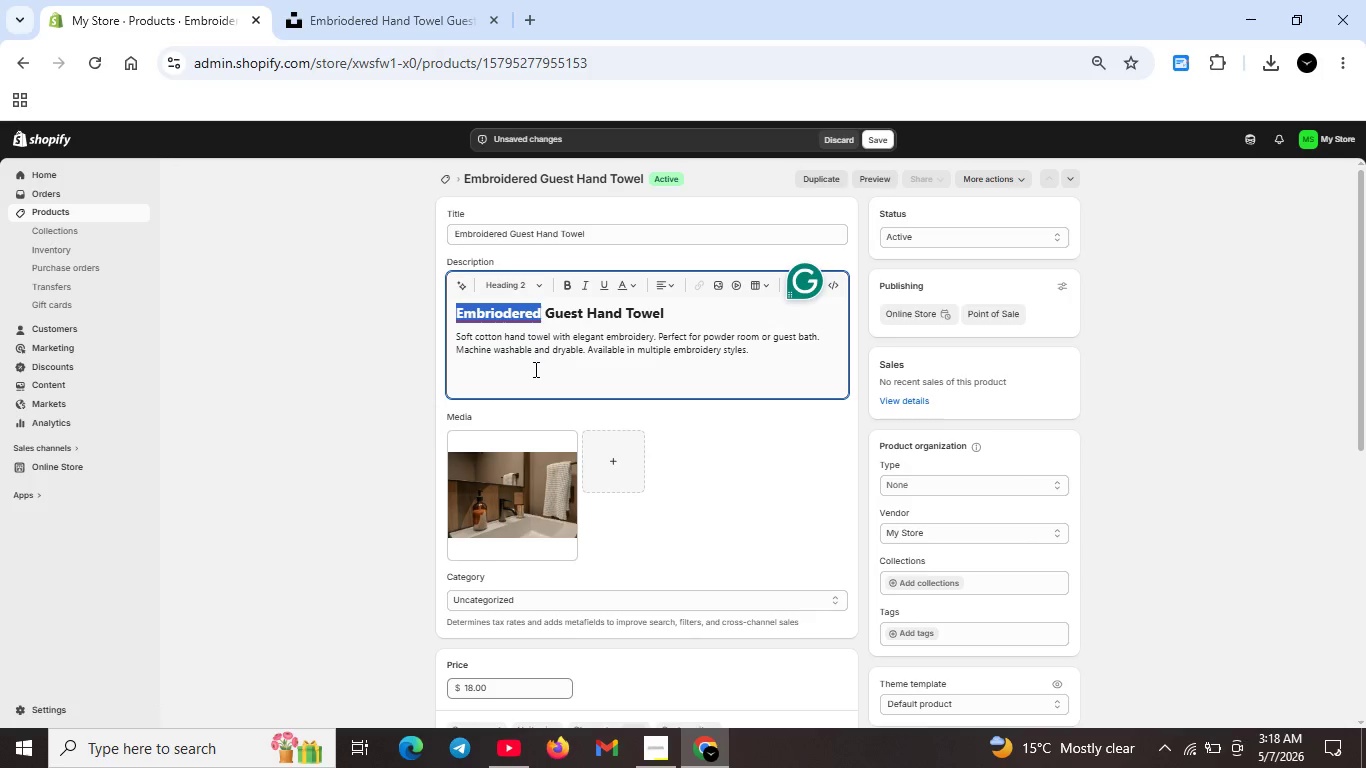 
key(Unknown)
 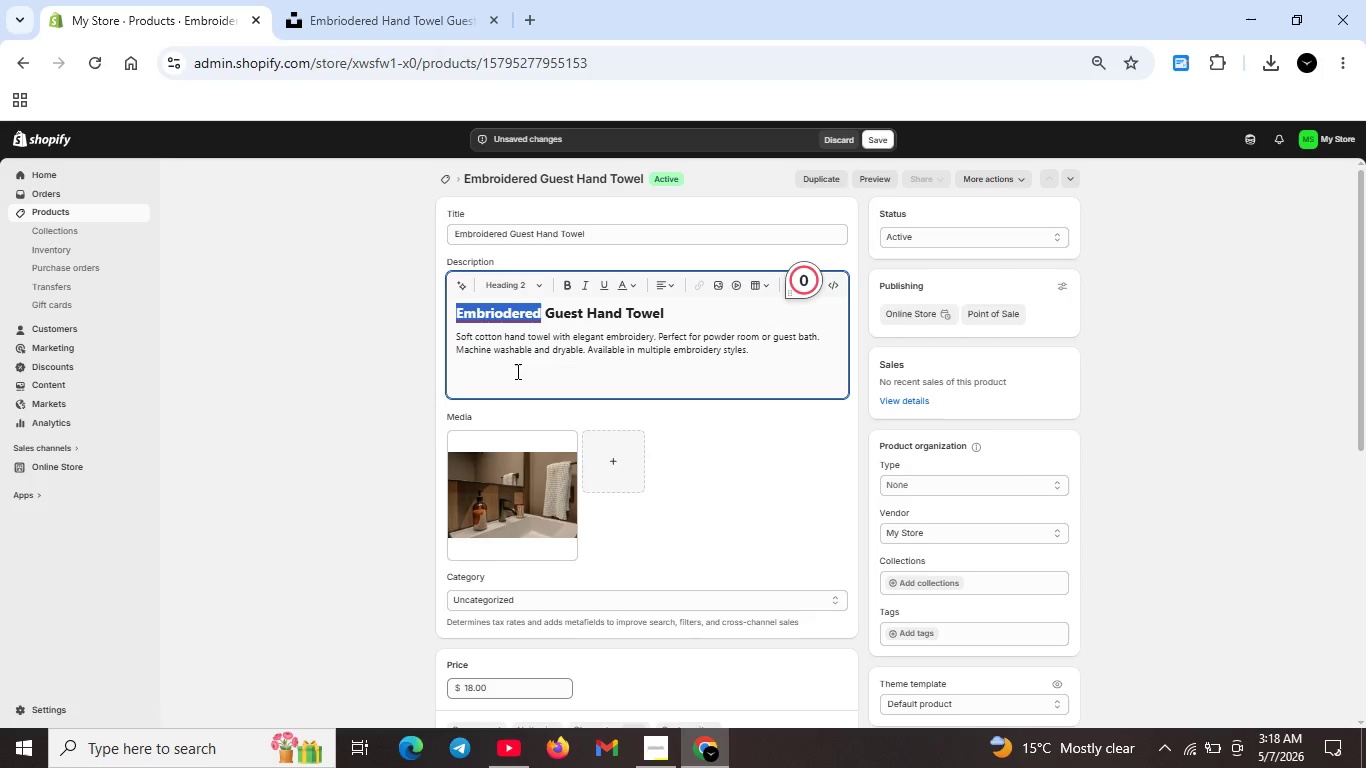 
left_click([533, 371])
 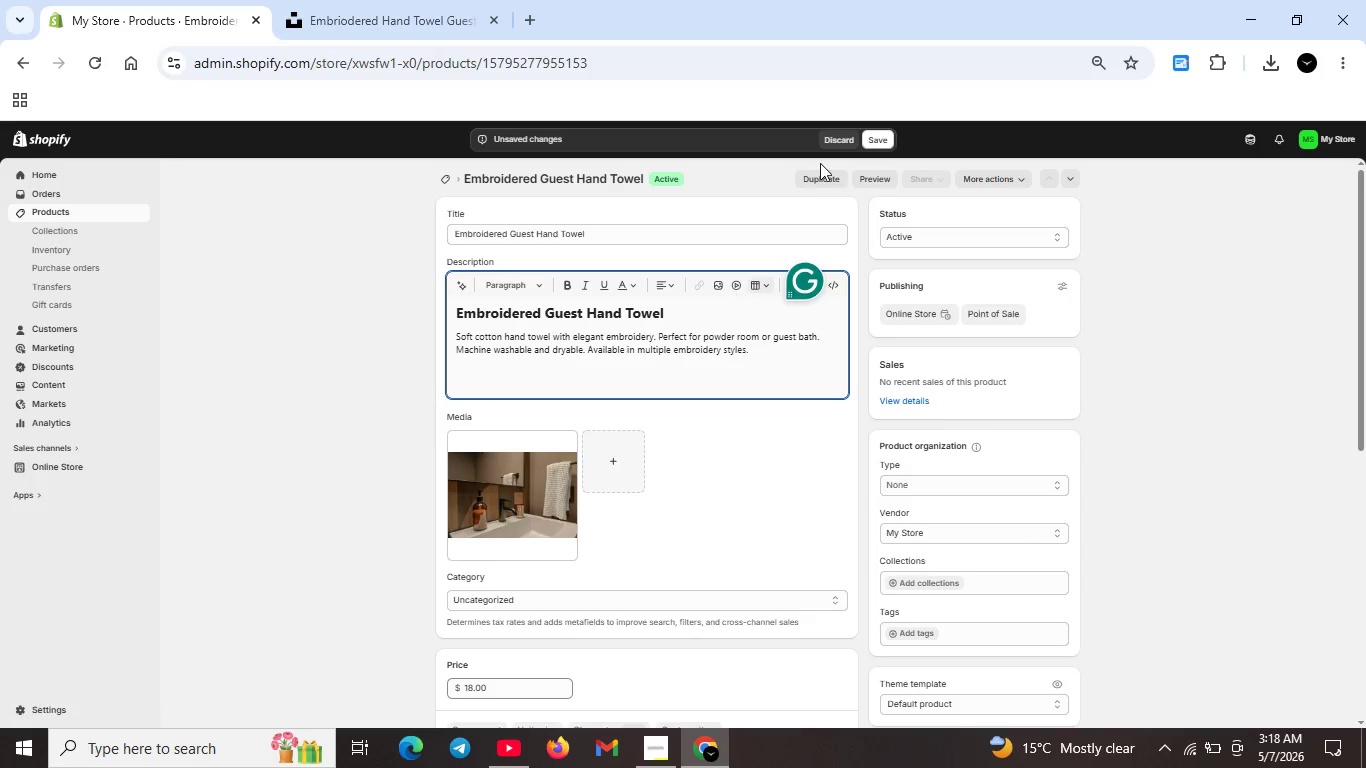 
left_click([871, 139])
 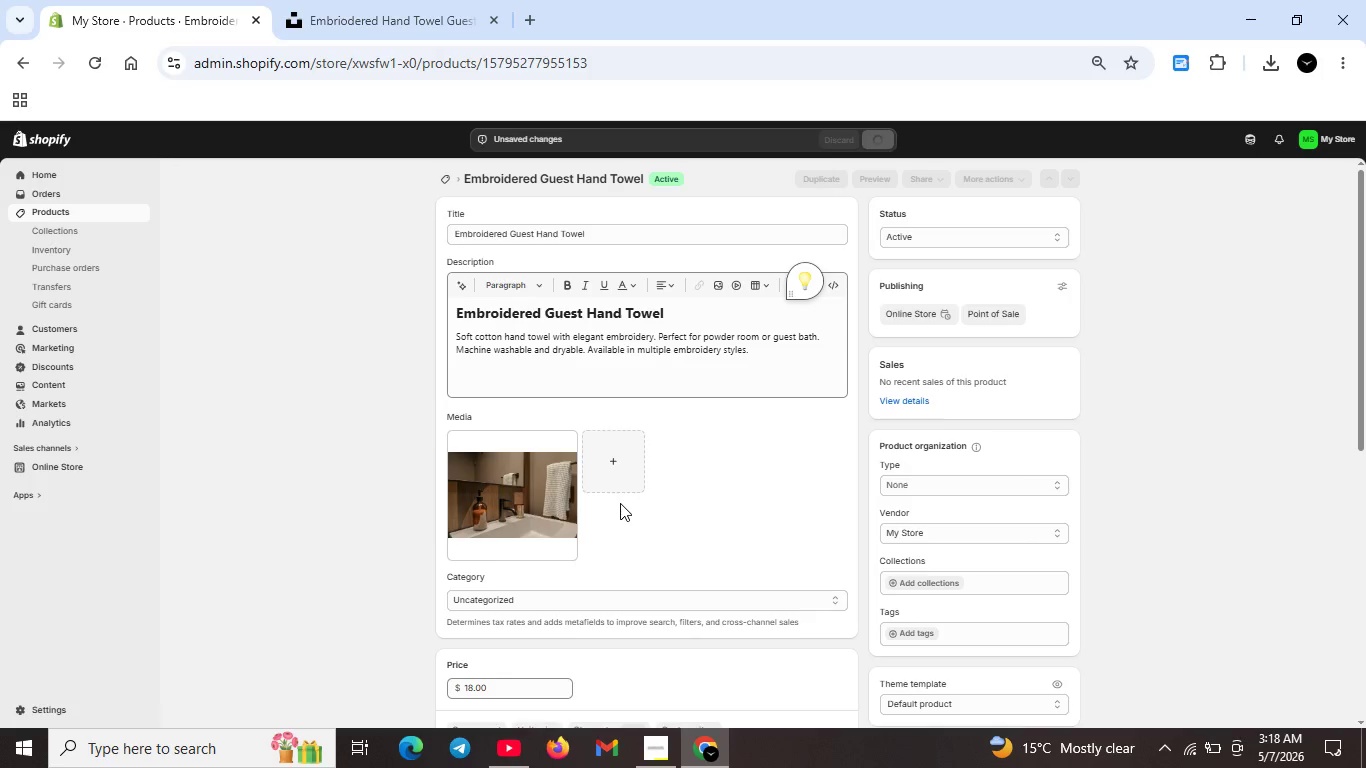 
wait(8.88)
 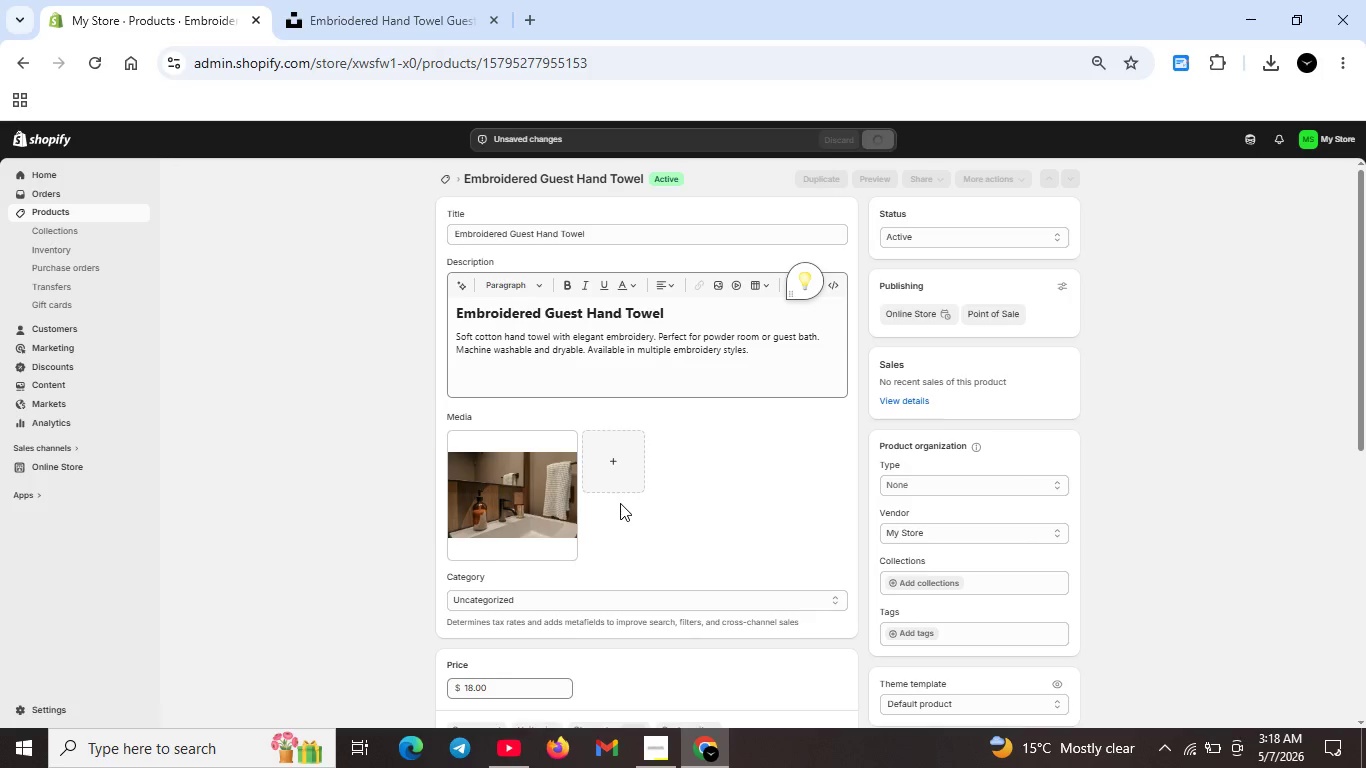 
left_click([445, 179])
 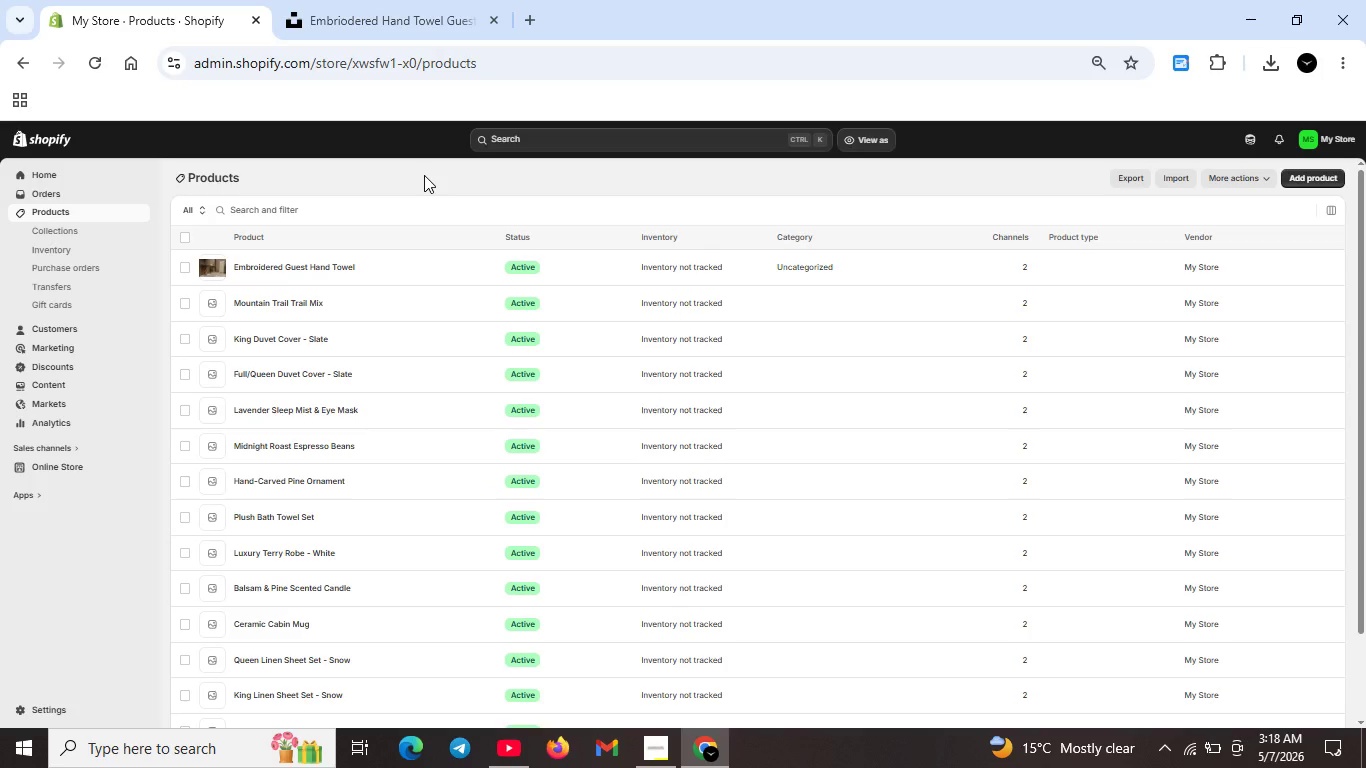 
wait(5.94)
 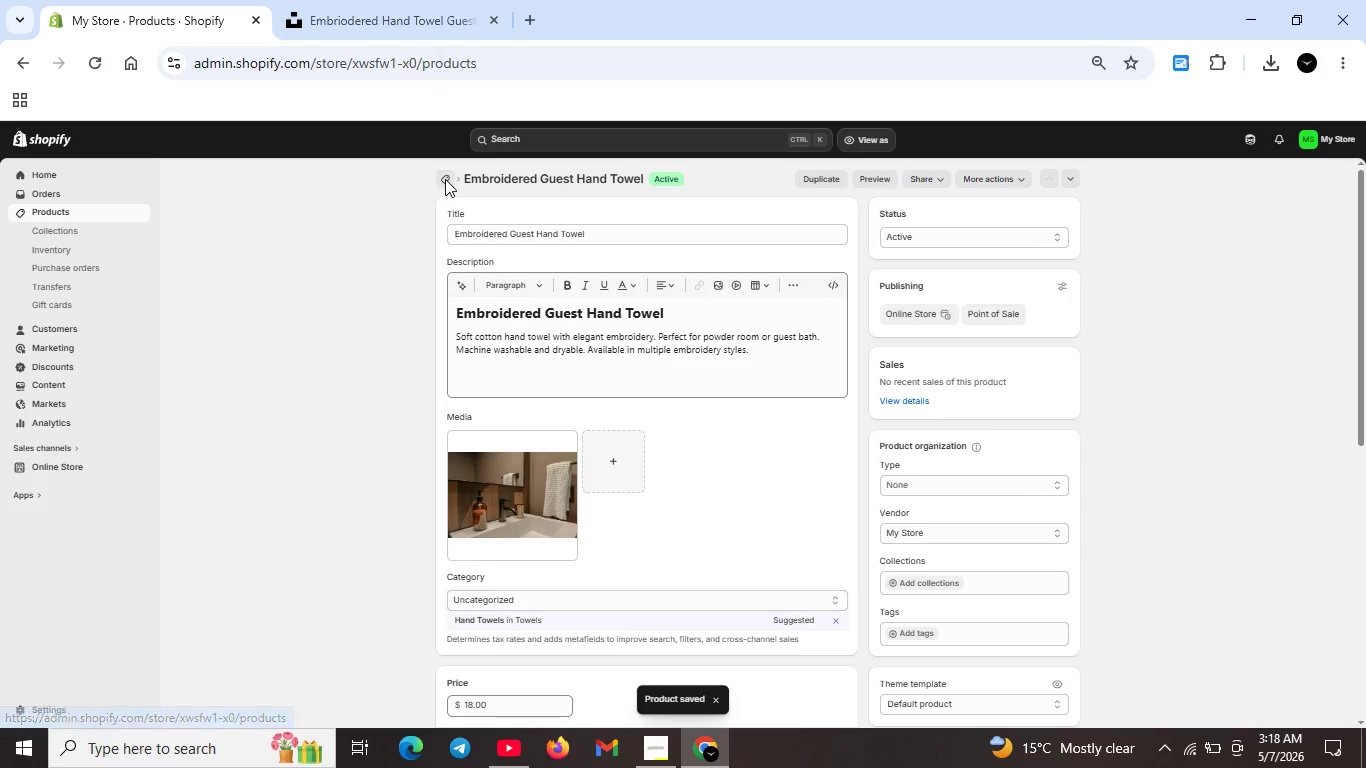 
double_click([258, 306])
 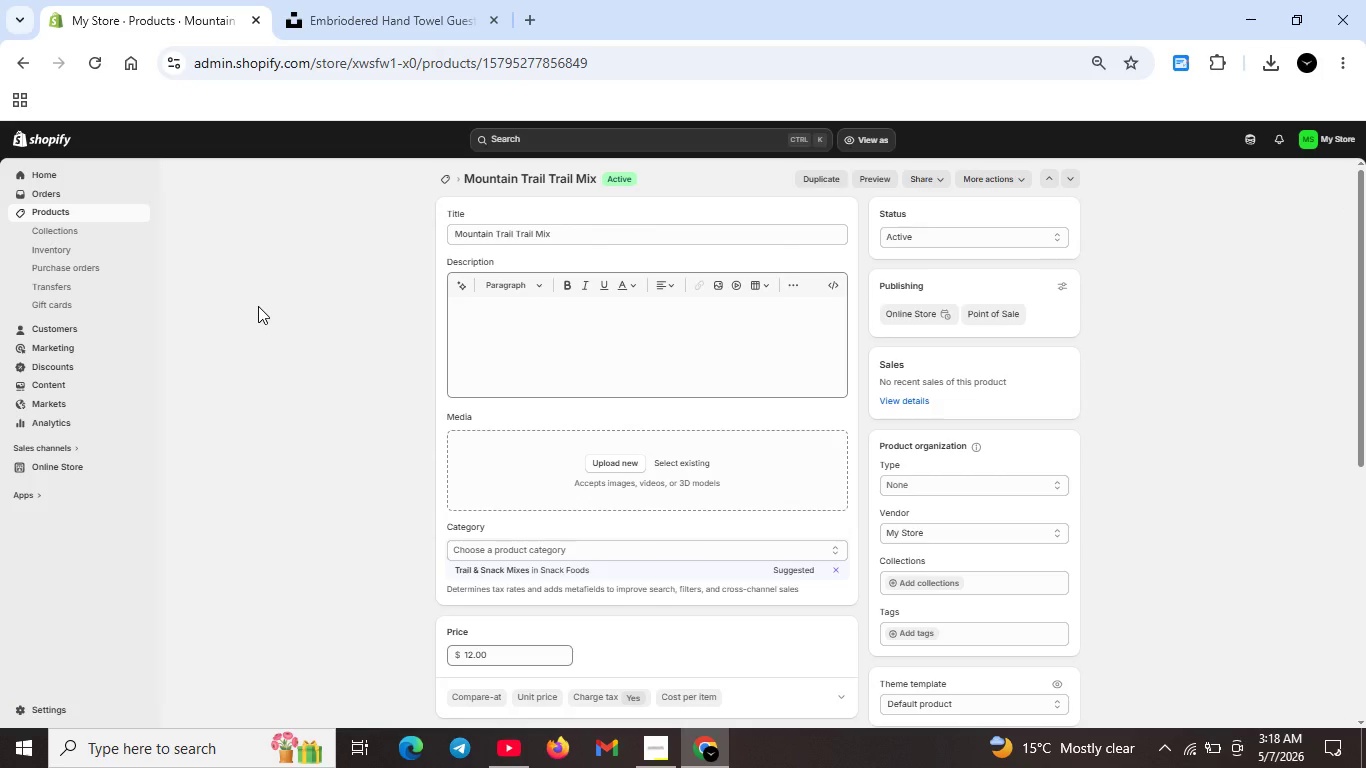 
wait(30.02)
 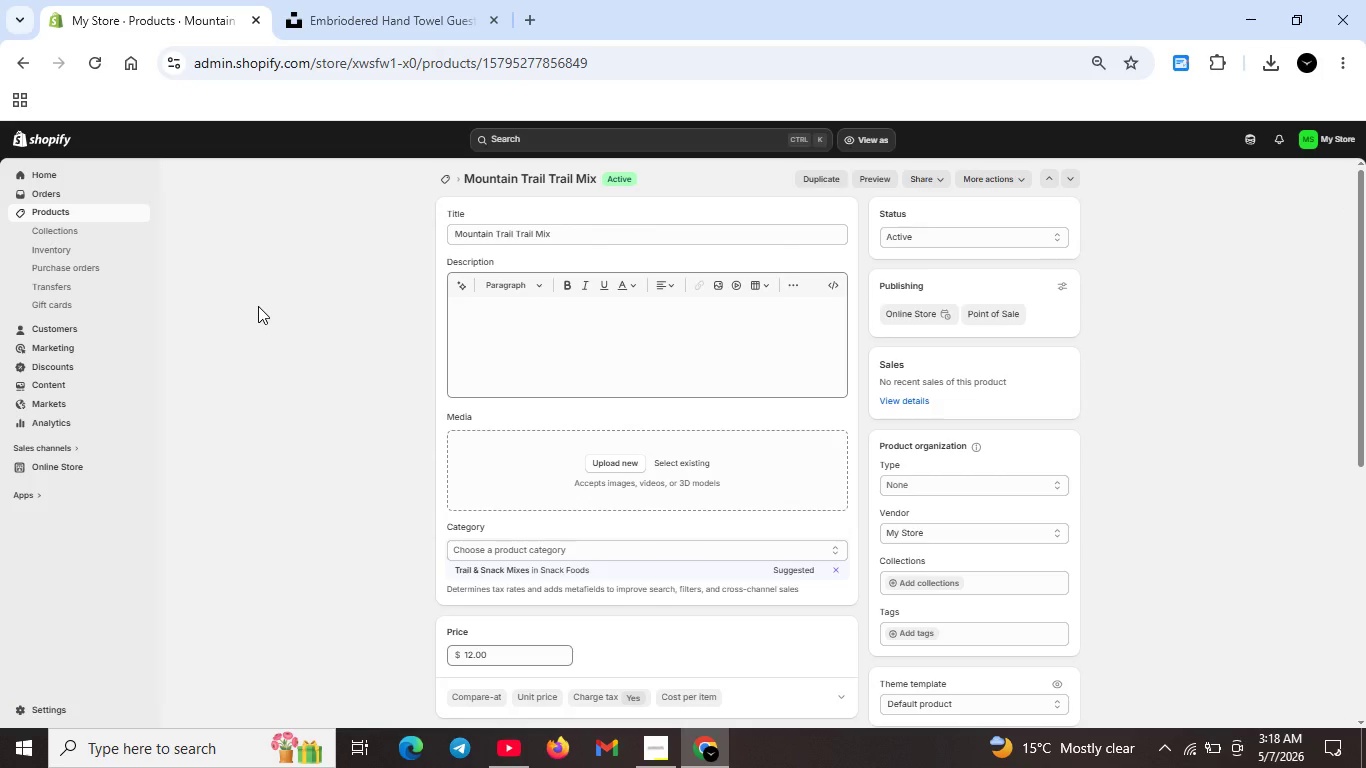 
left_click_drag(start_coordinate=[539, 334], to_coordinate=[546, 334])
 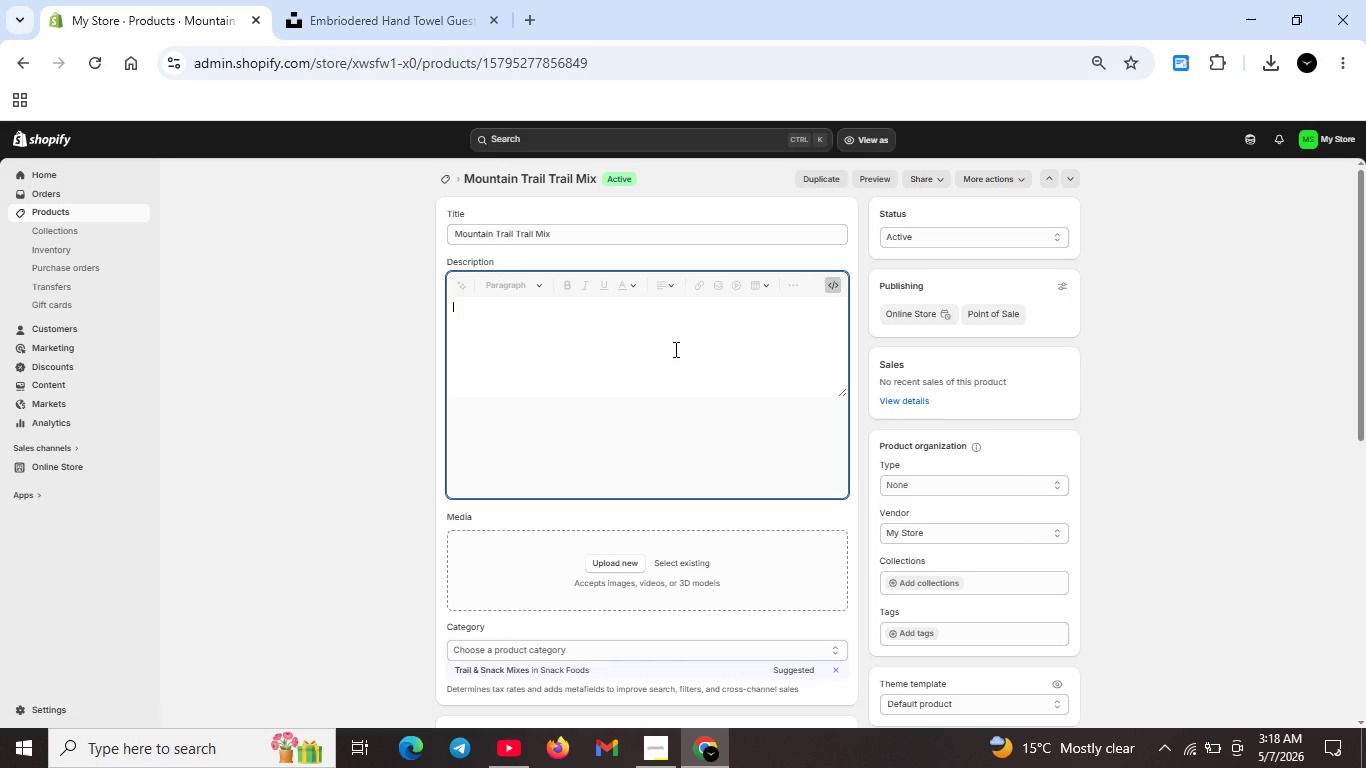 
type(<h2>)
 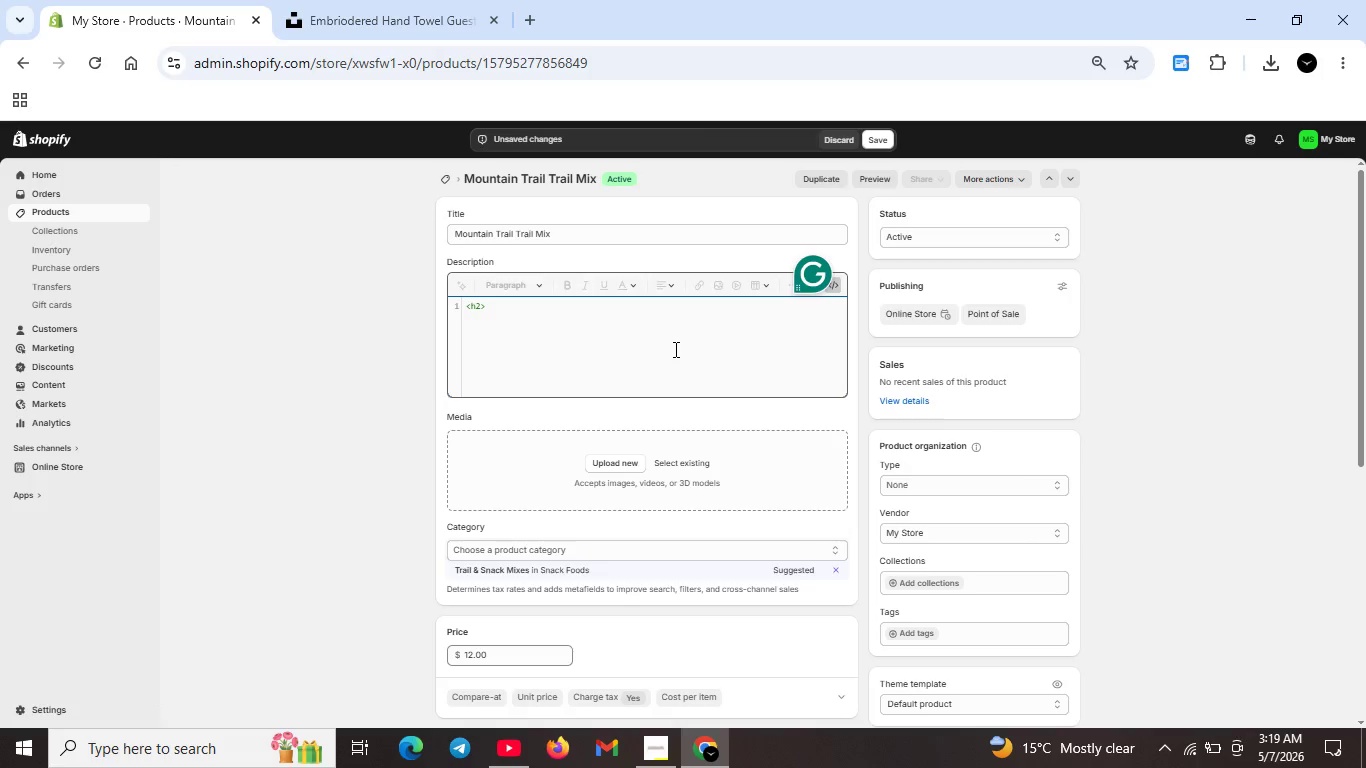 
type(Mountain Trail Trail Mix</h2<)
 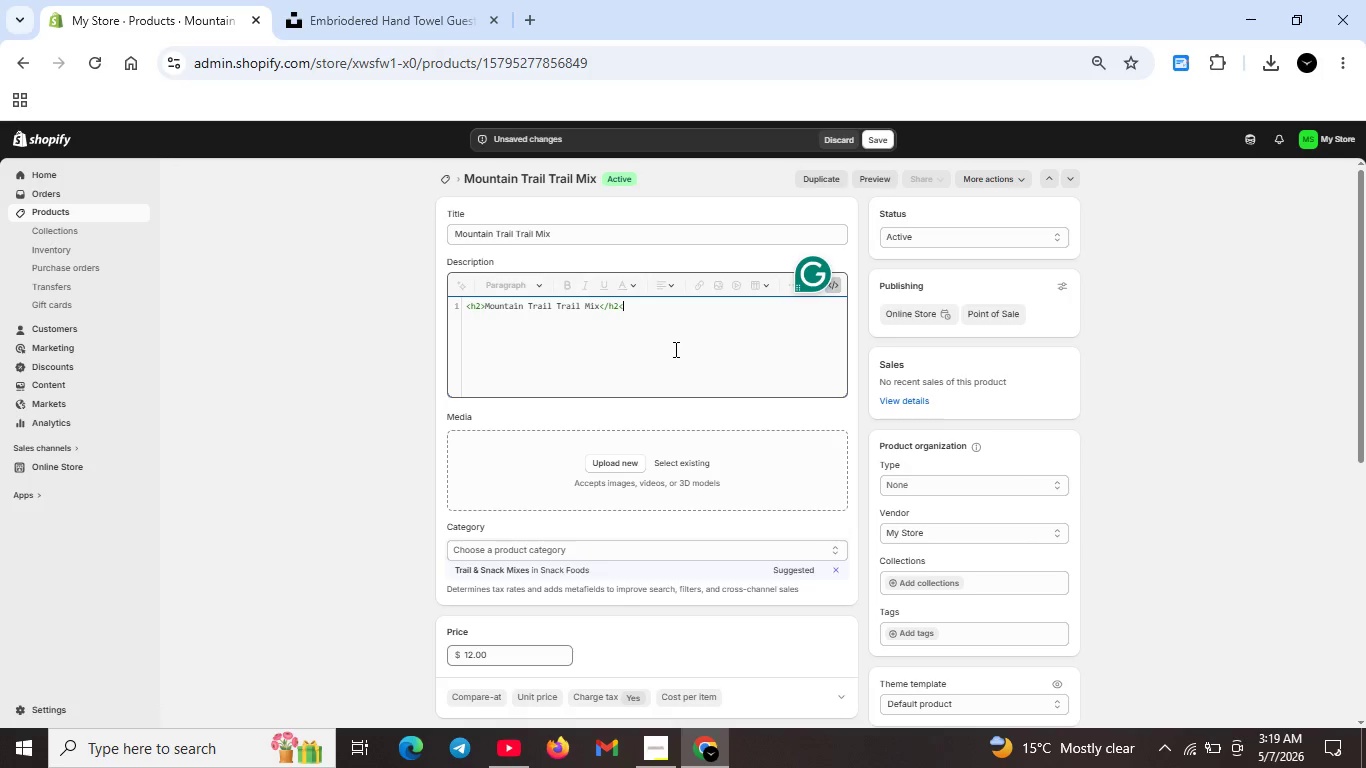 
key(Shift+Enter)
 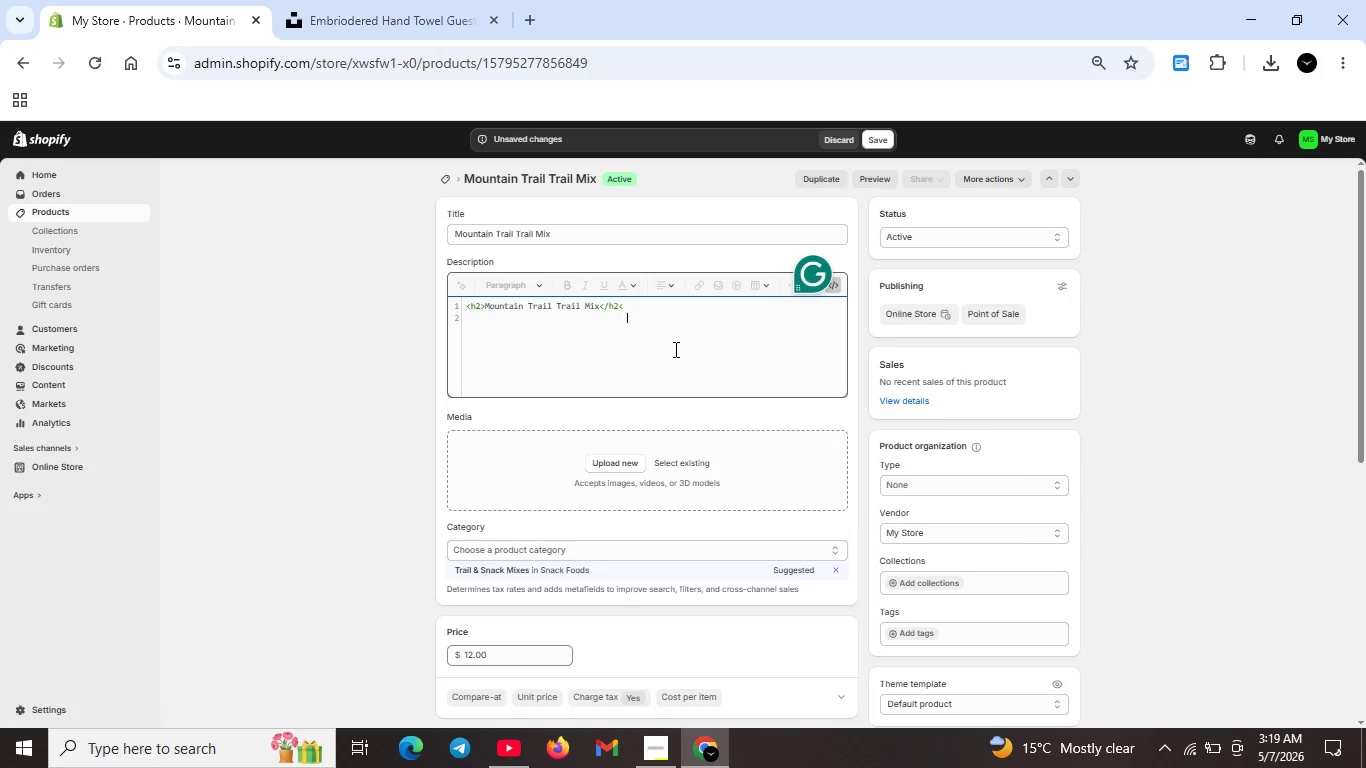 
key(Backspace)
 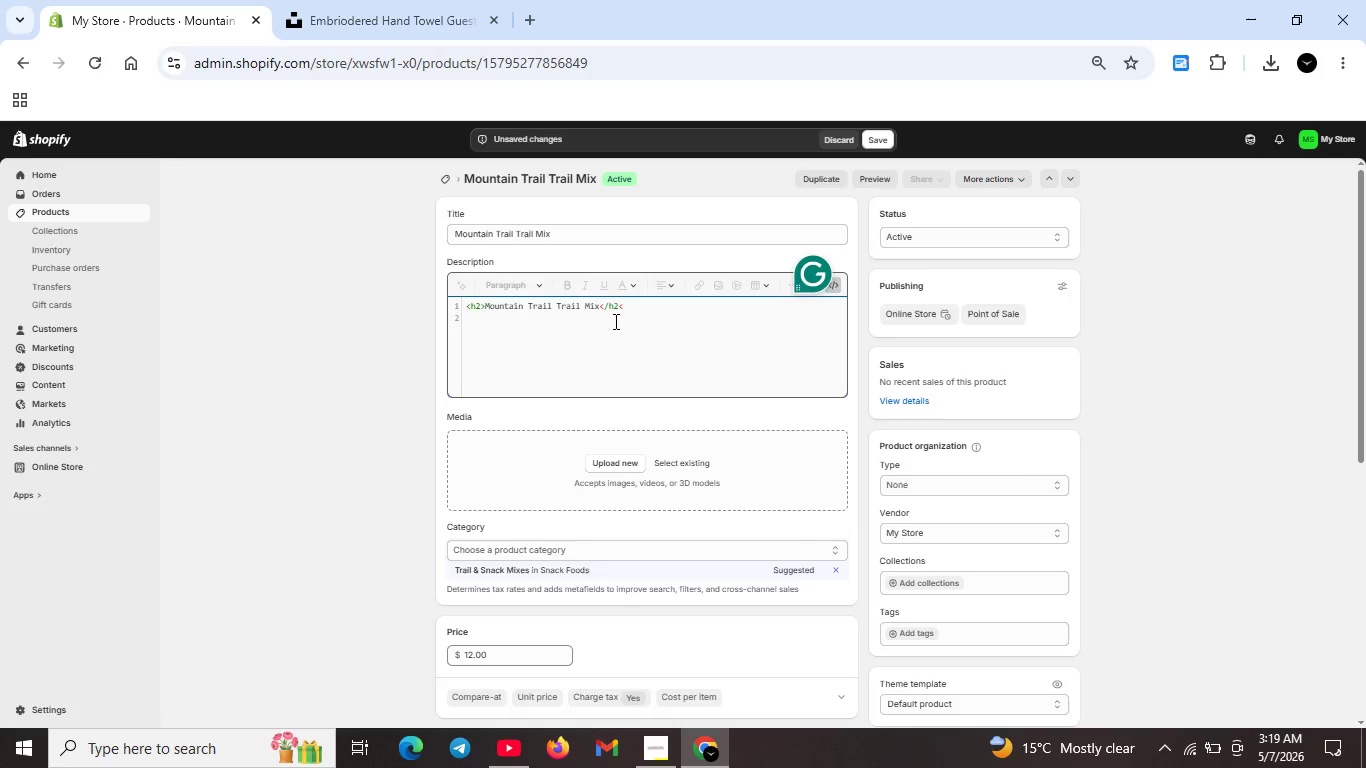 
left_click([626, 316])
 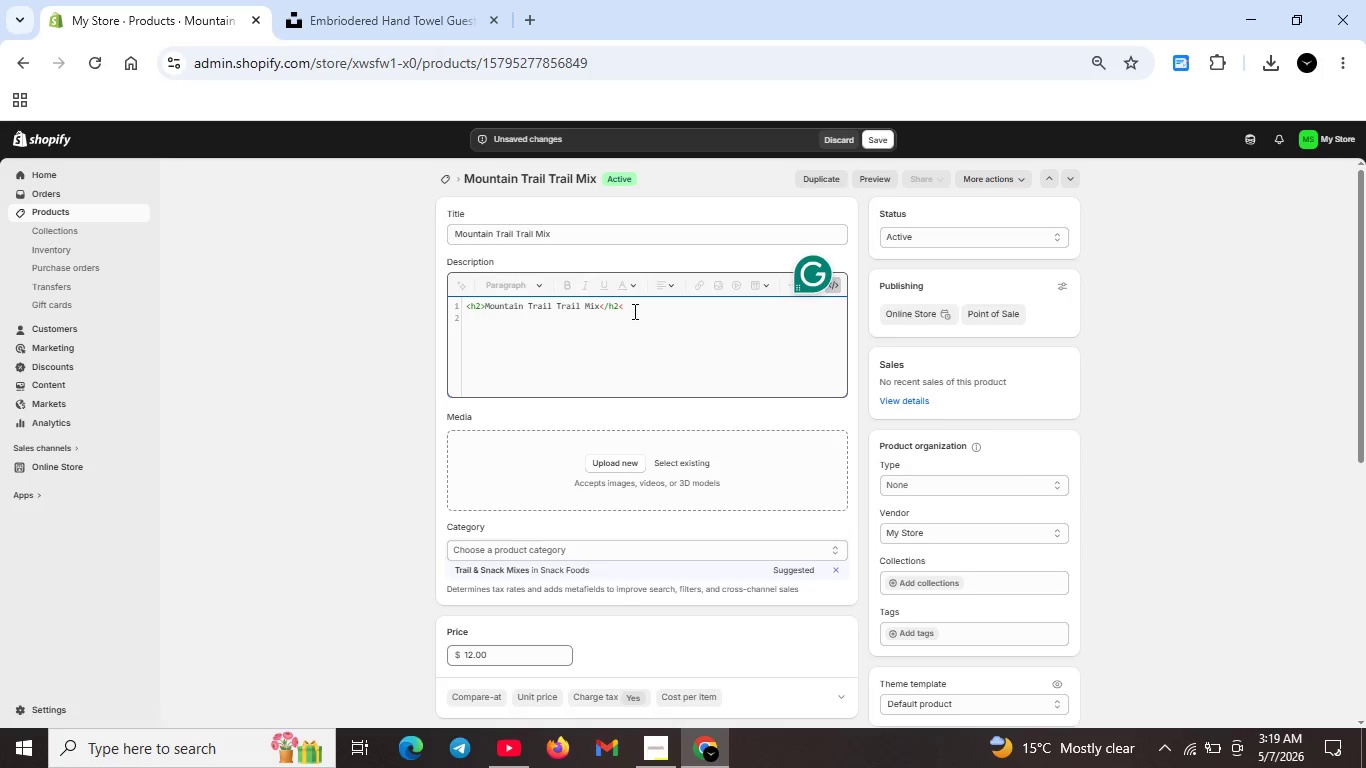 
double_click([633, 311])
 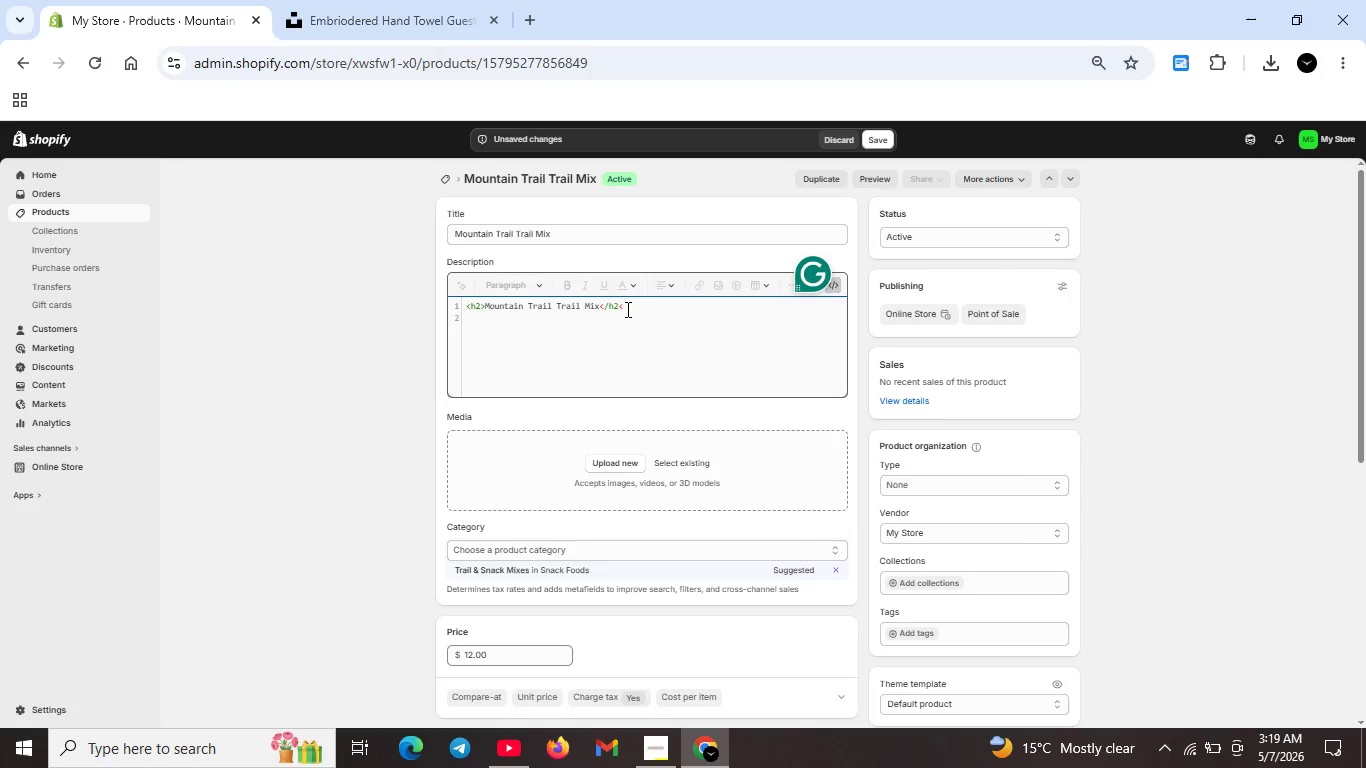 
key(Backspace)
 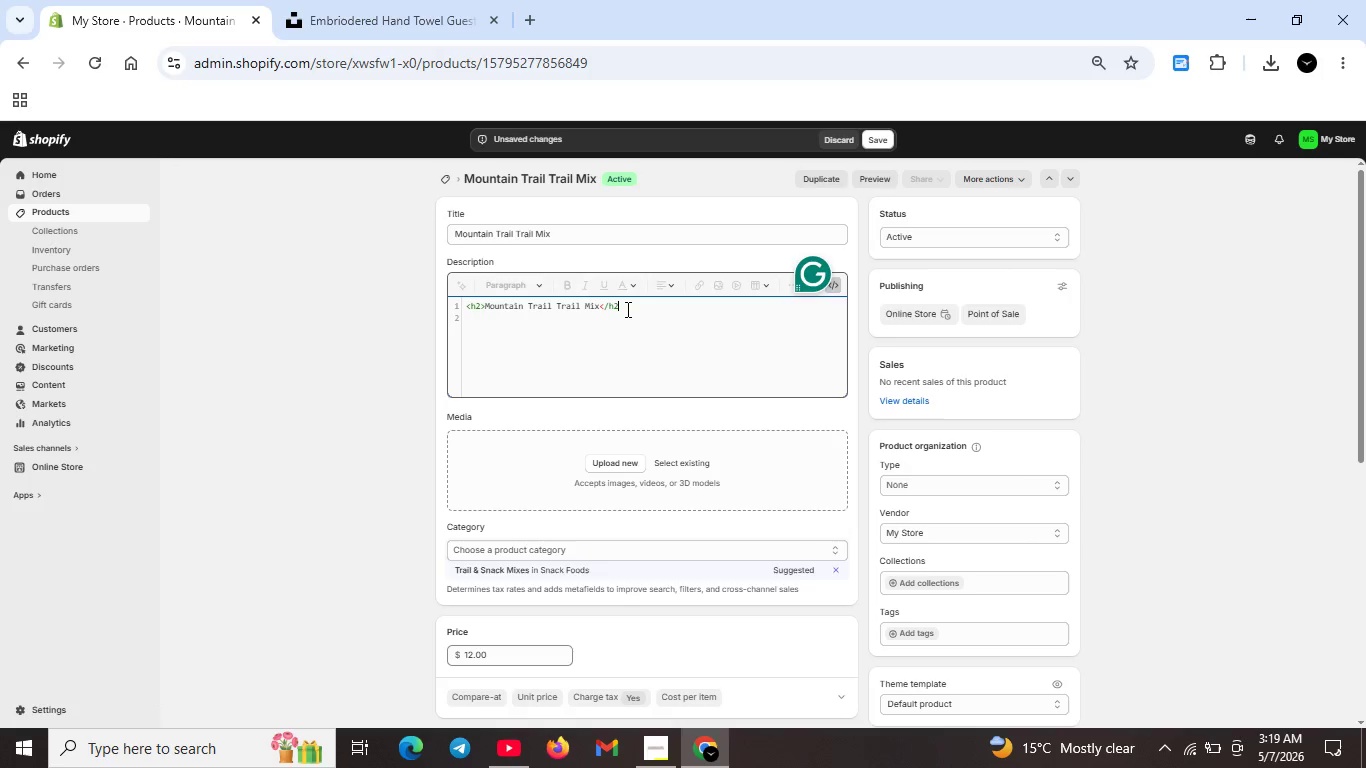 
key(Shift+ShiftRight)
 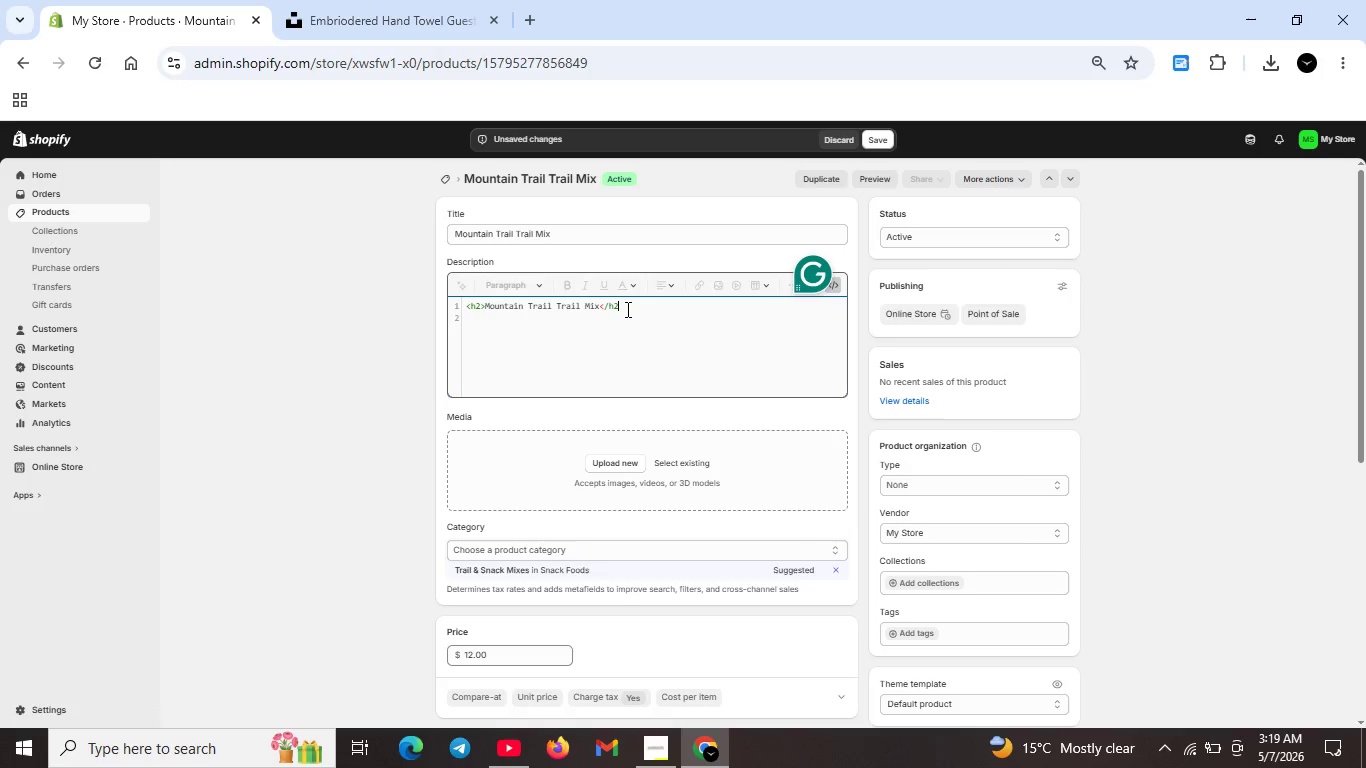 
key(Shift+Period)
 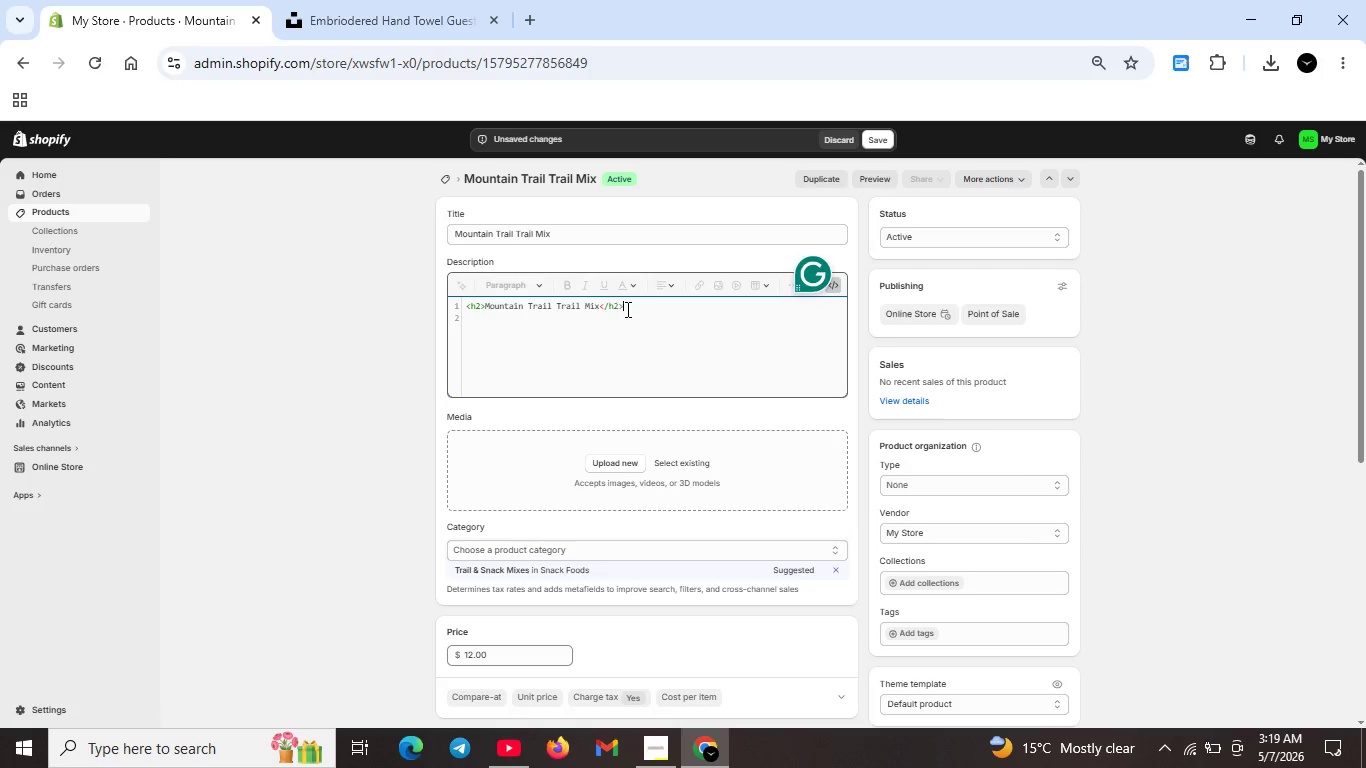 
key(Shift+ShiftRight)
 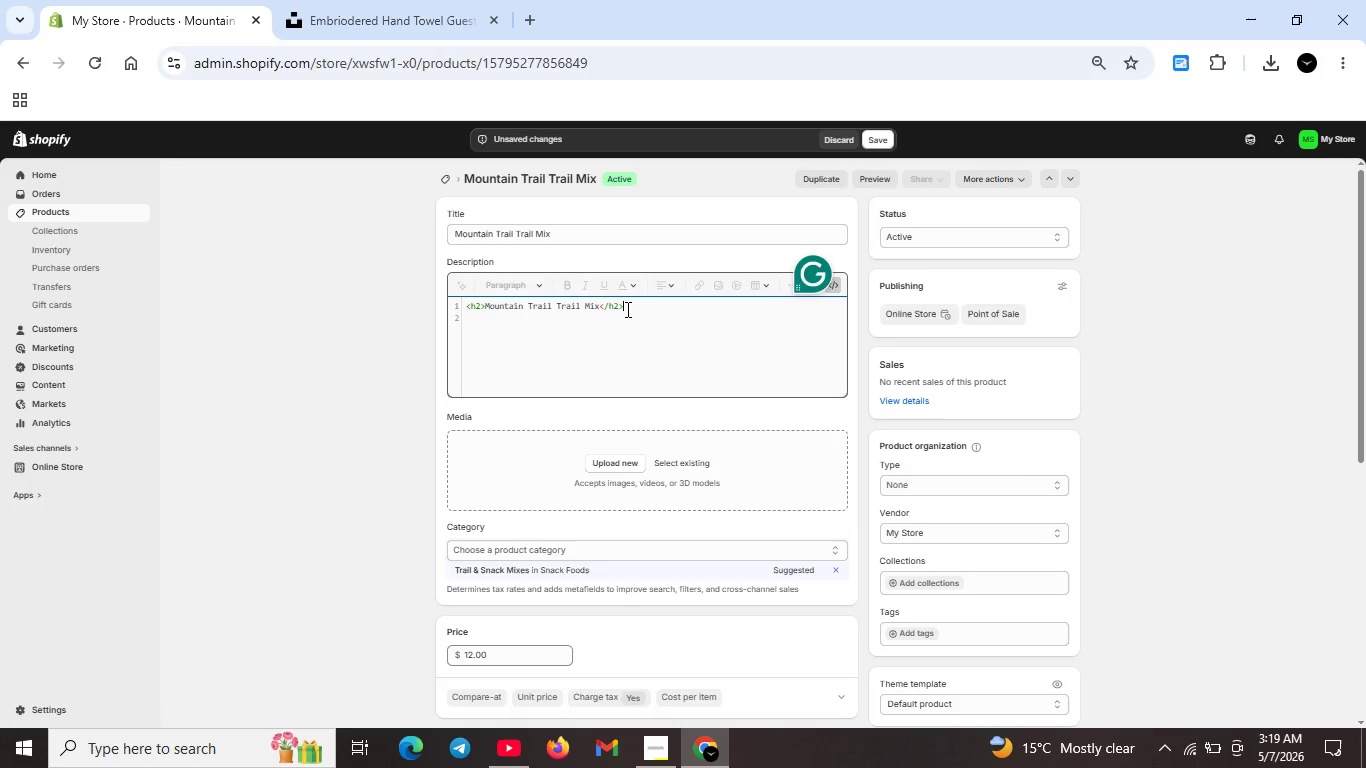 
key(Shift+Enter)
 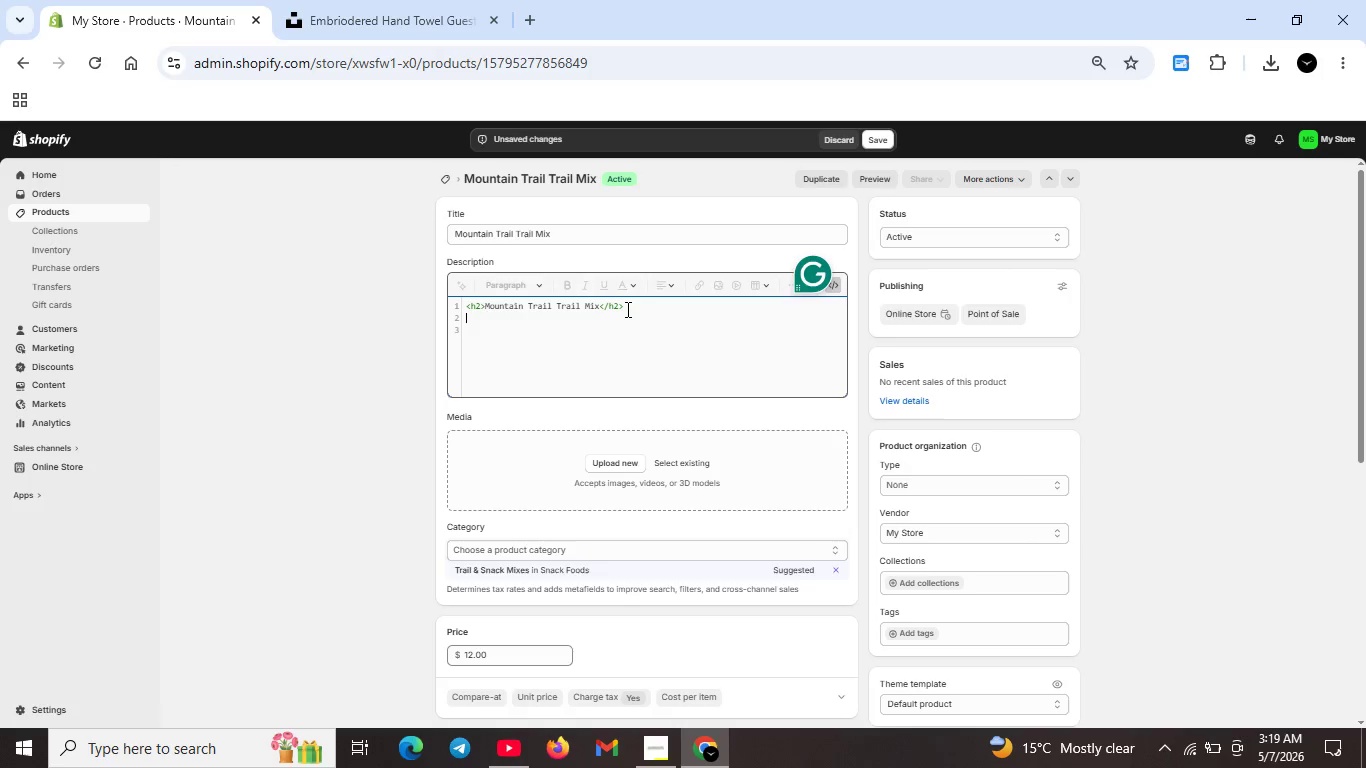 
key(Shift+Comma)
 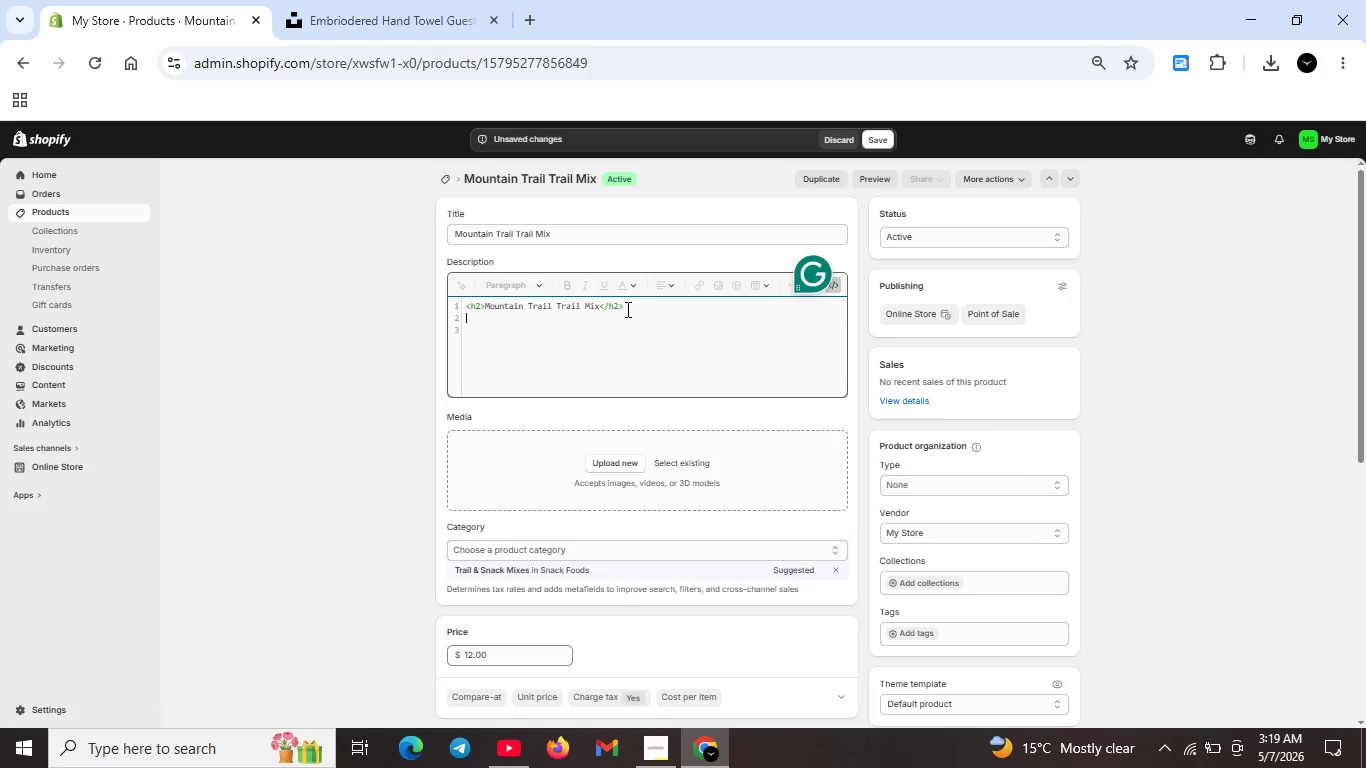 
key(P)
 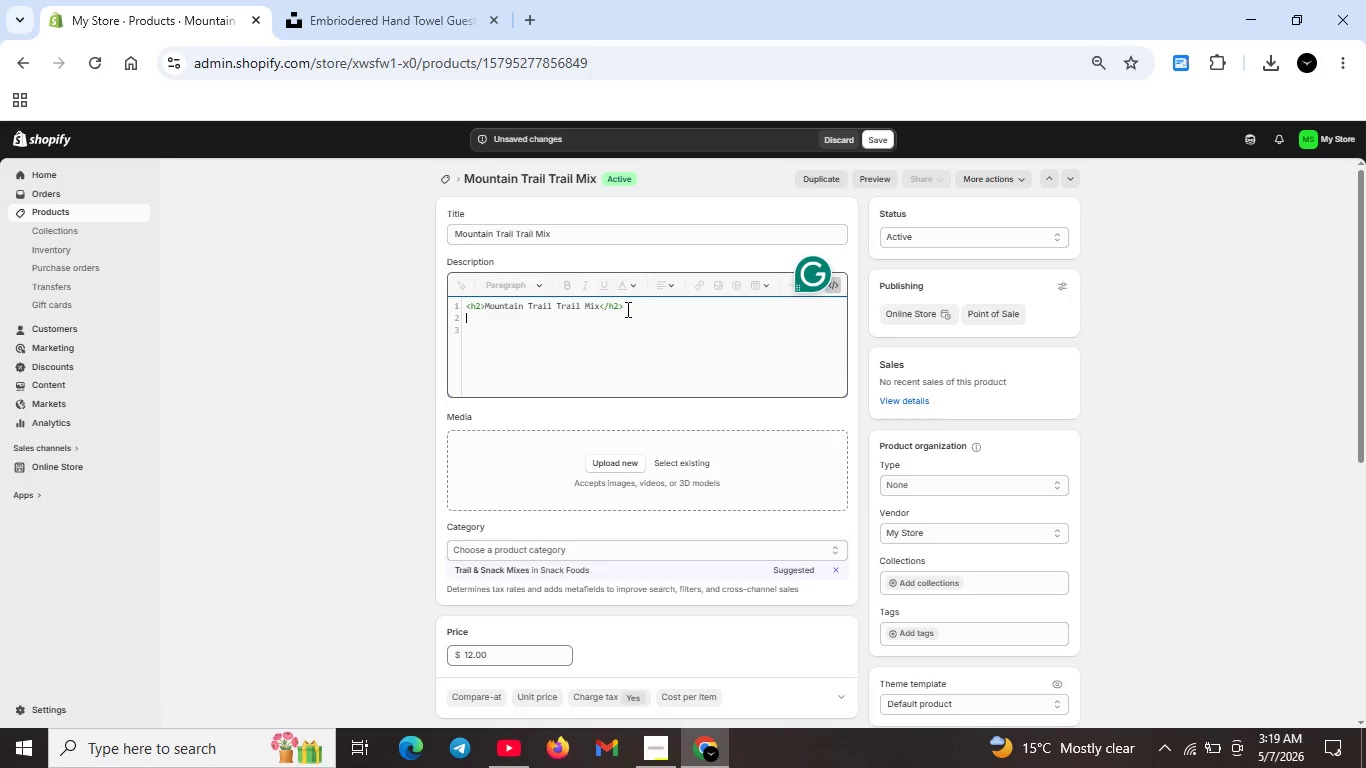 
key(Shift+ShiftRight)
 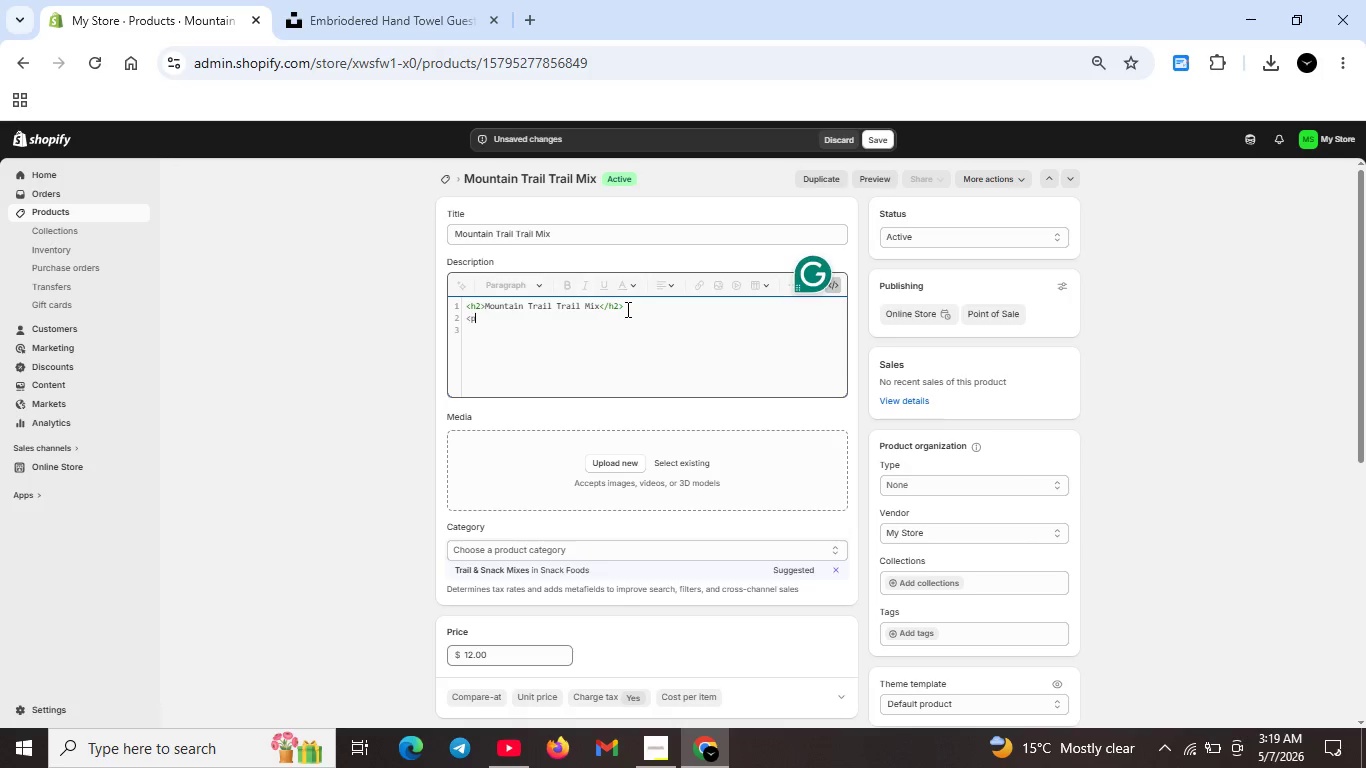 
key(Shift+Period)
 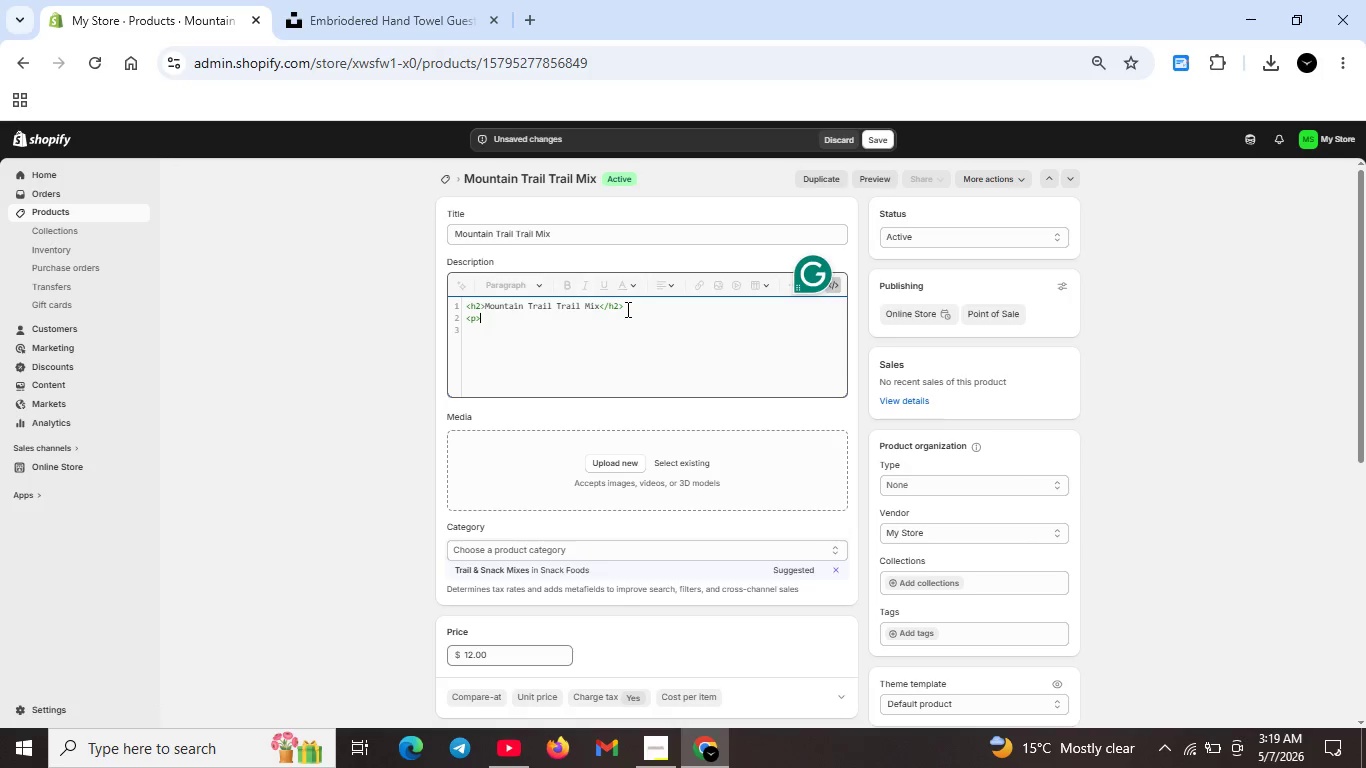 
type(Premium trail mix nuts )
key(Backspace)
type(, f)
key(Backspace)
type(dre)
key(Backspace)
type(ied fruits, and dark choclate. Perfect for hiking, snacking , or resort gift baskets. Gluten-free and non-GMO.</p>)
 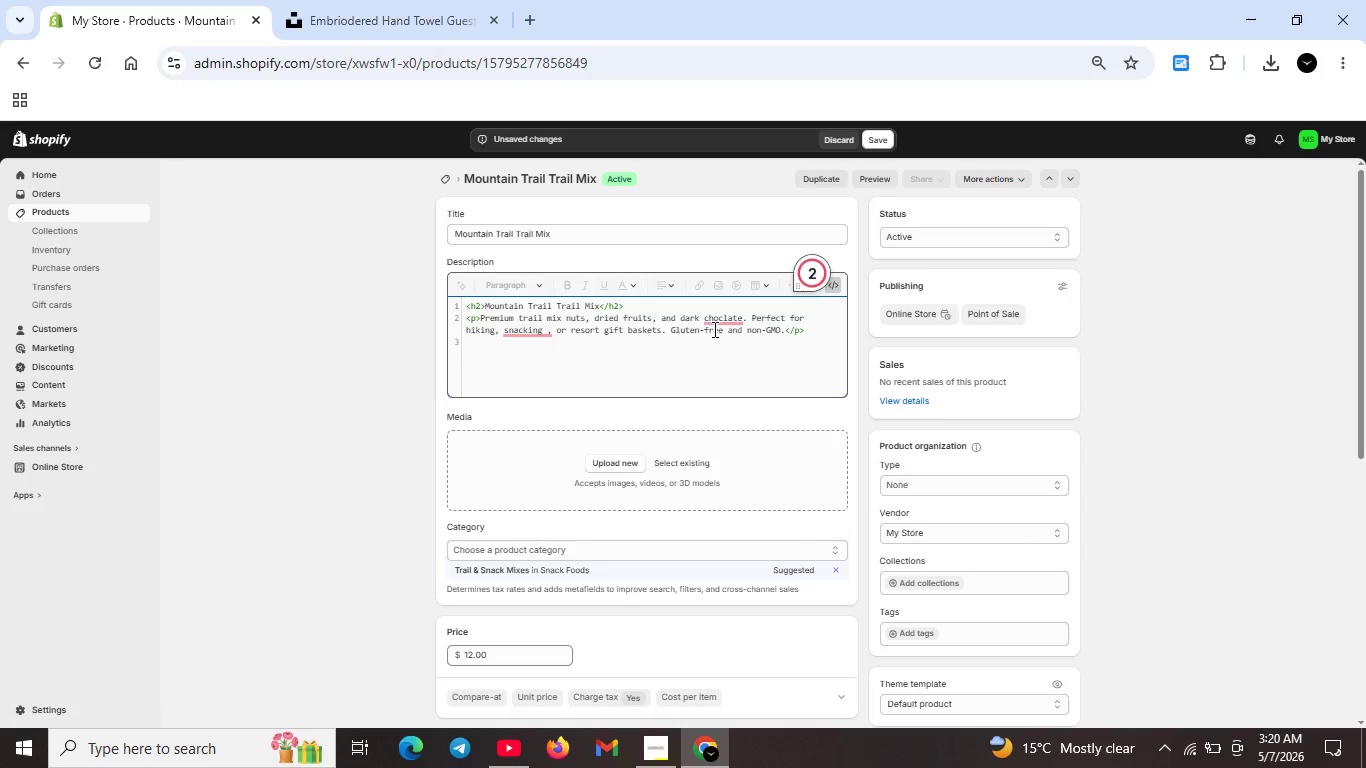 
left_click([722, 315])
 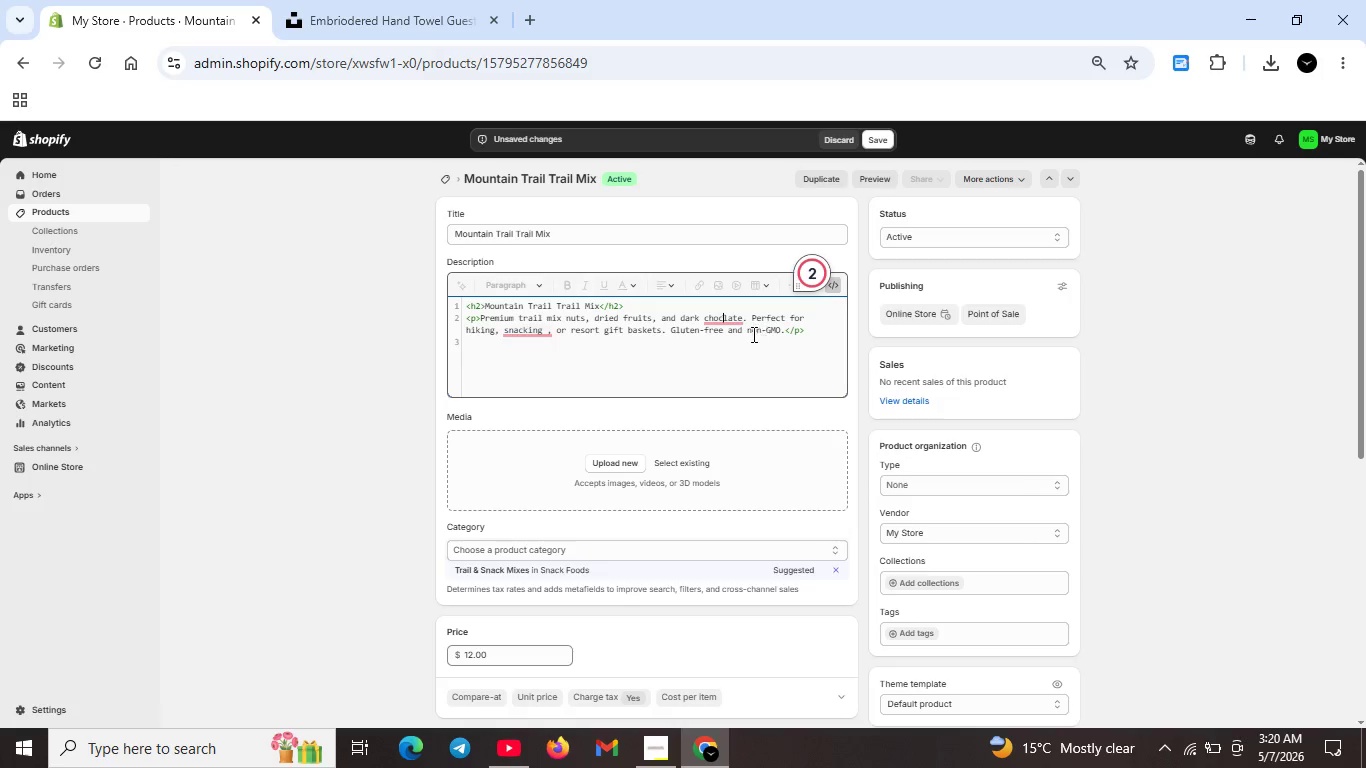 
left_click([730, 319])
 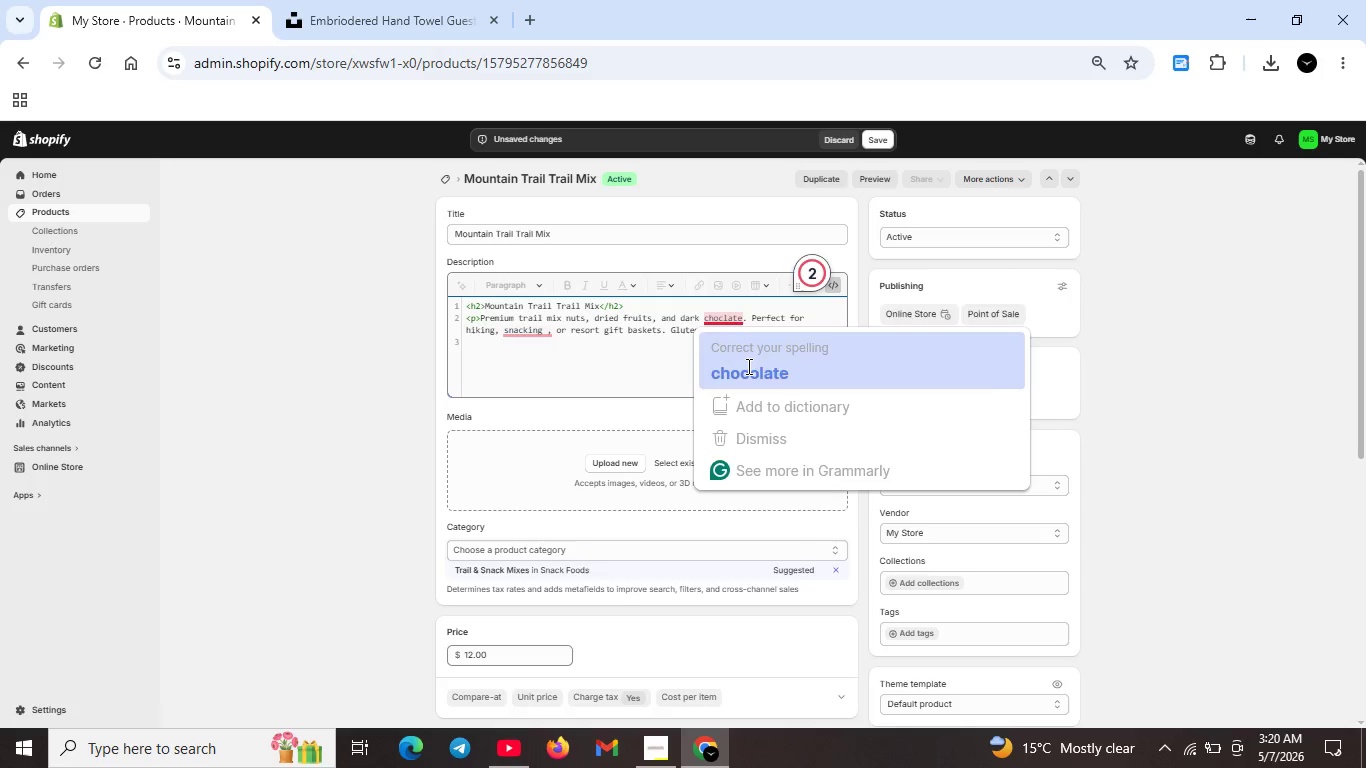 
left_click([747, 366])
 